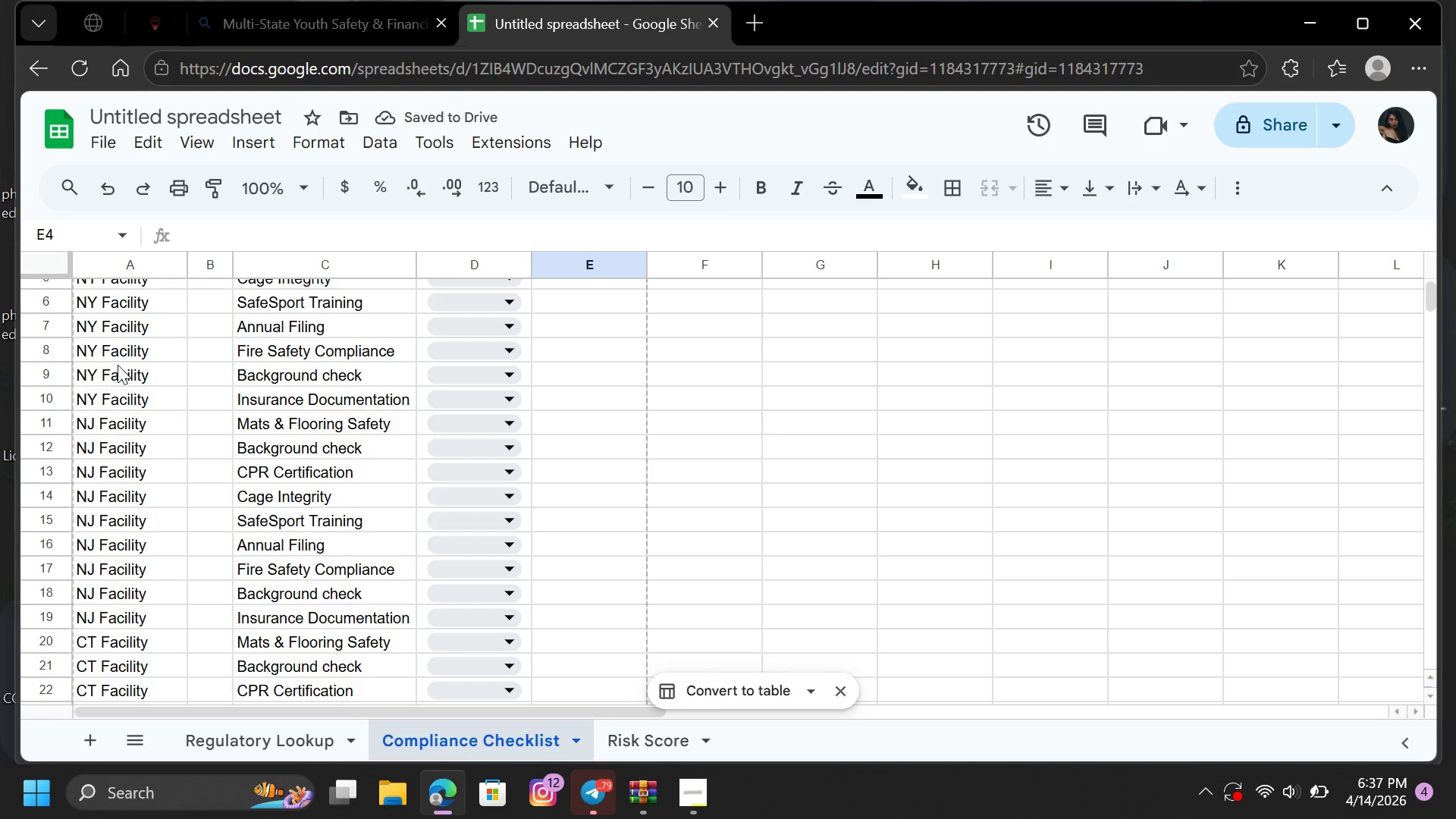 
scroll: coordinate [118, 365], scroll_direction: up, amount: 1.0
 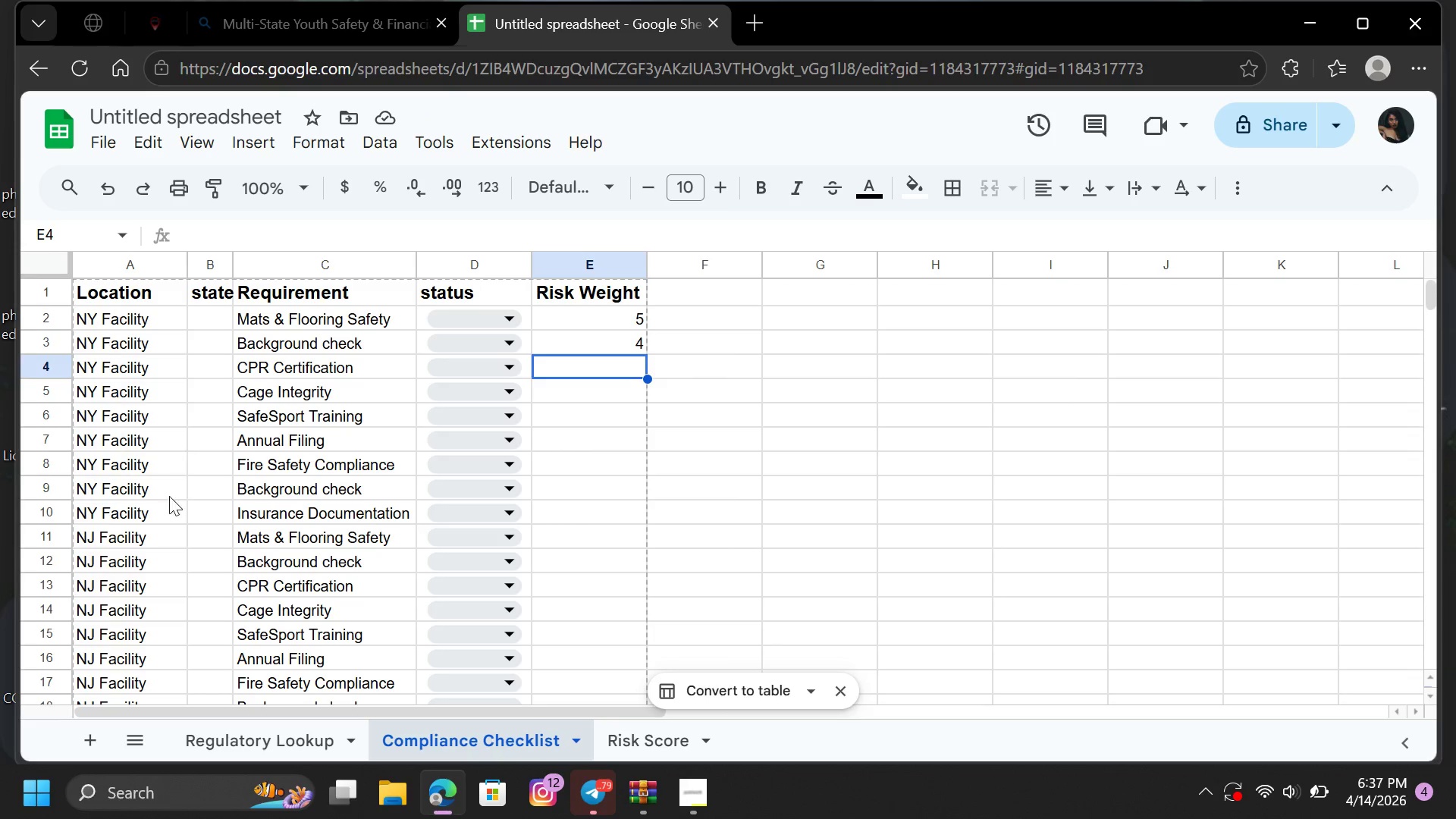 
scroll: coordinate [165, 500], scroll_direction: down, amount: 2.0
 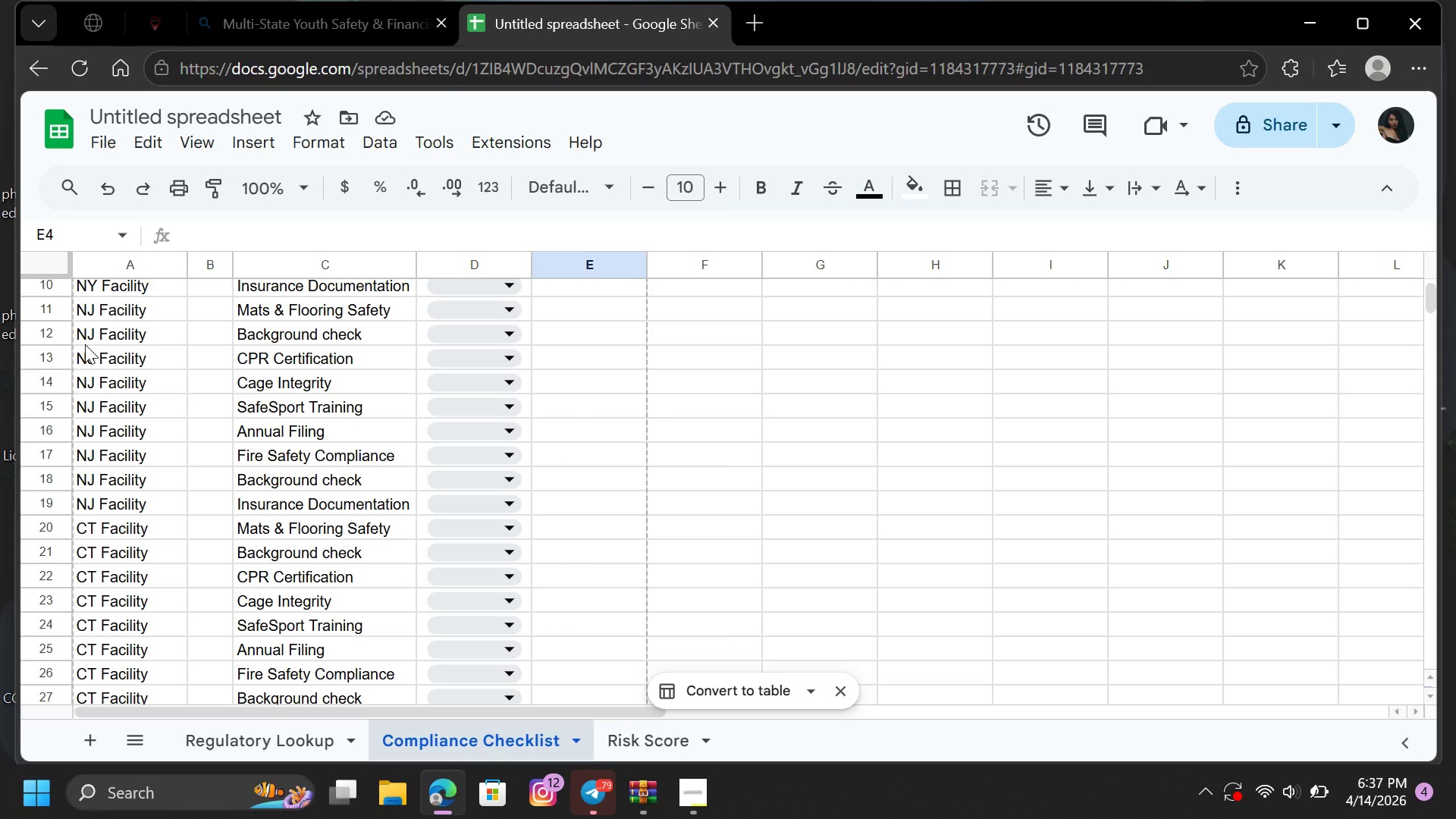 
scroll: coordinate [81, 350], scroll_direction: up, amount: 1.0
 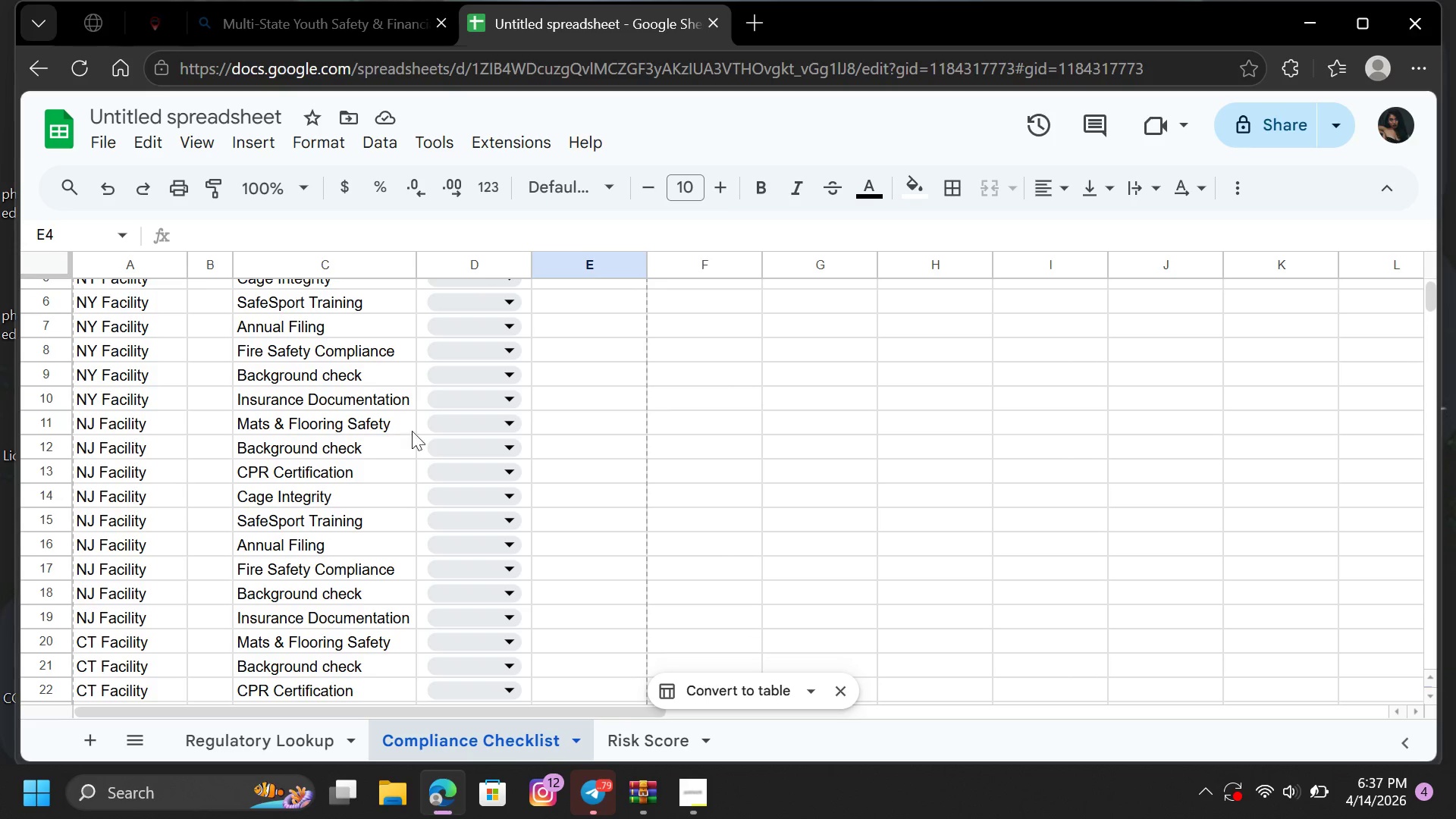 
left_click([588, 427])
 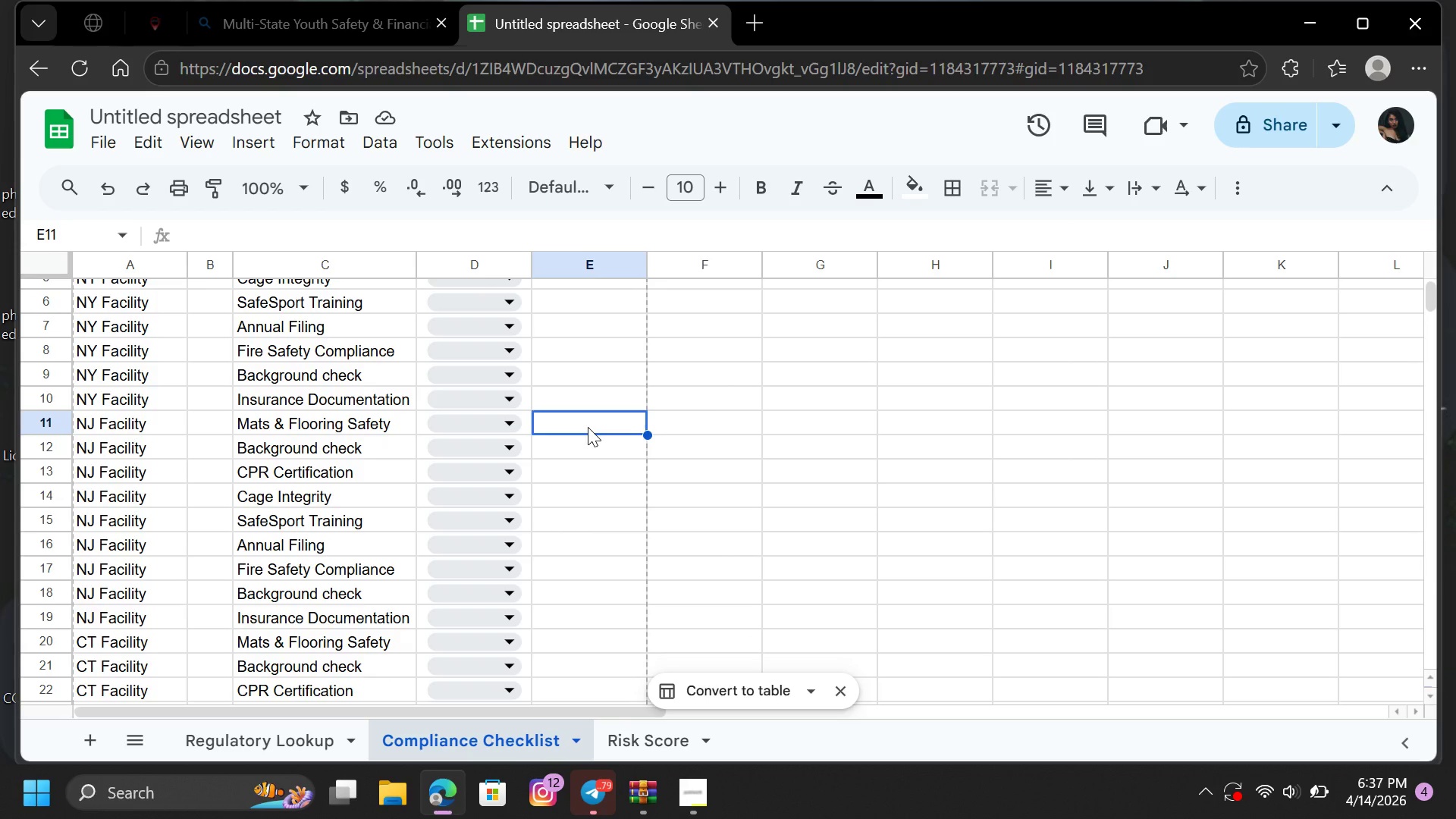 
wait(10.25)
 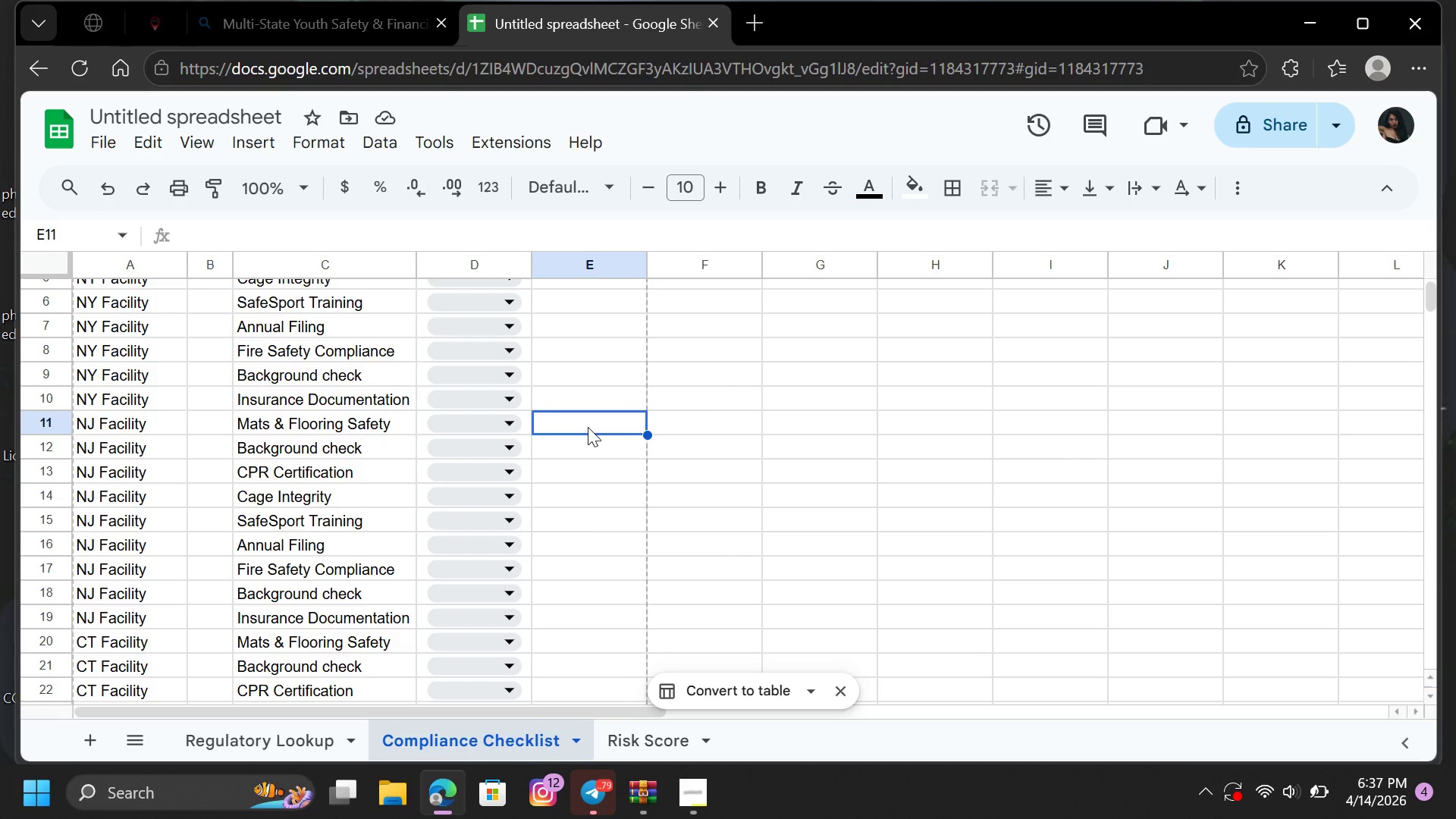 
key(4)
 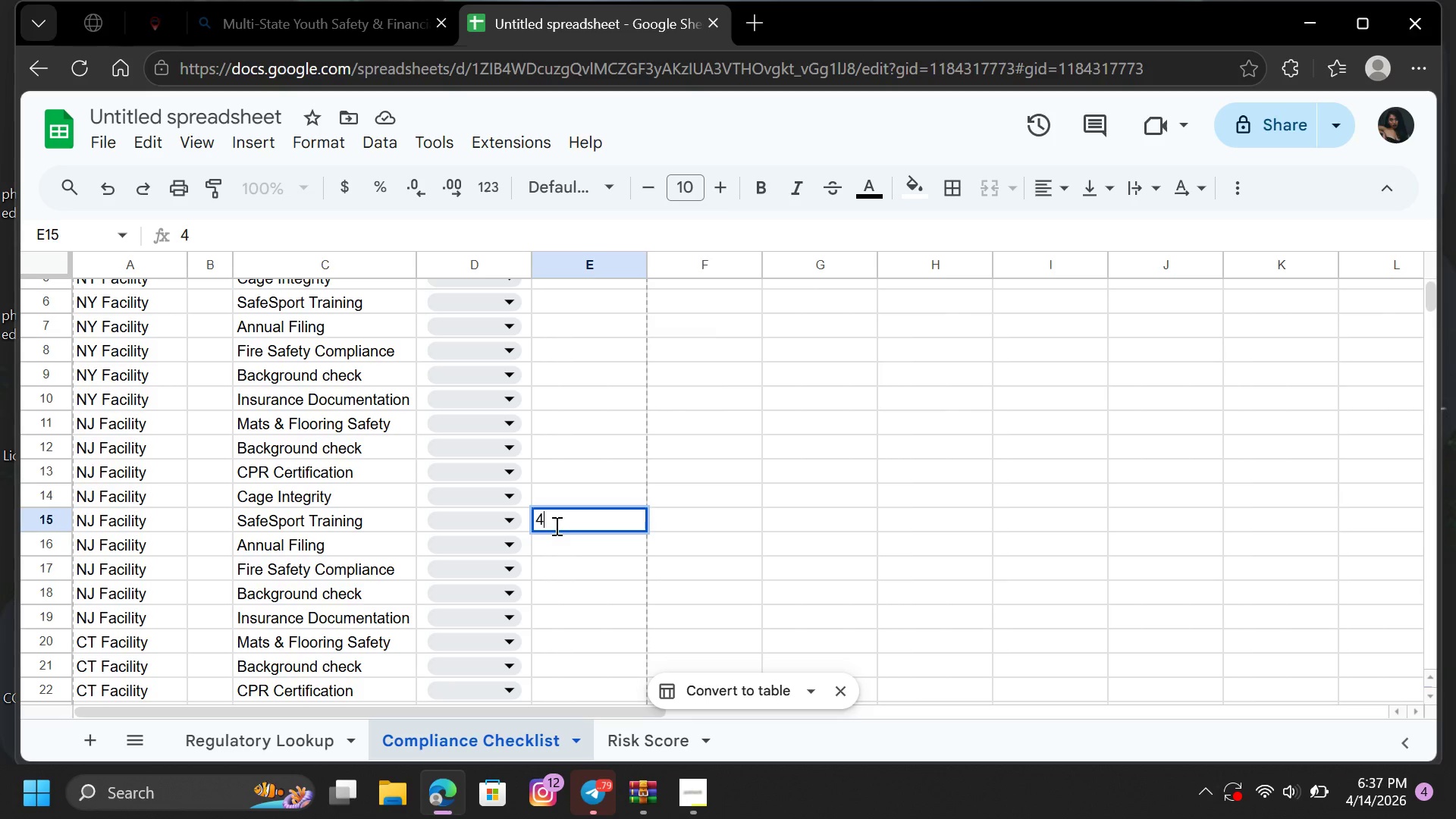 
scroll: coordinate [555, 526], scroll_direction: down, amount: 3.0
 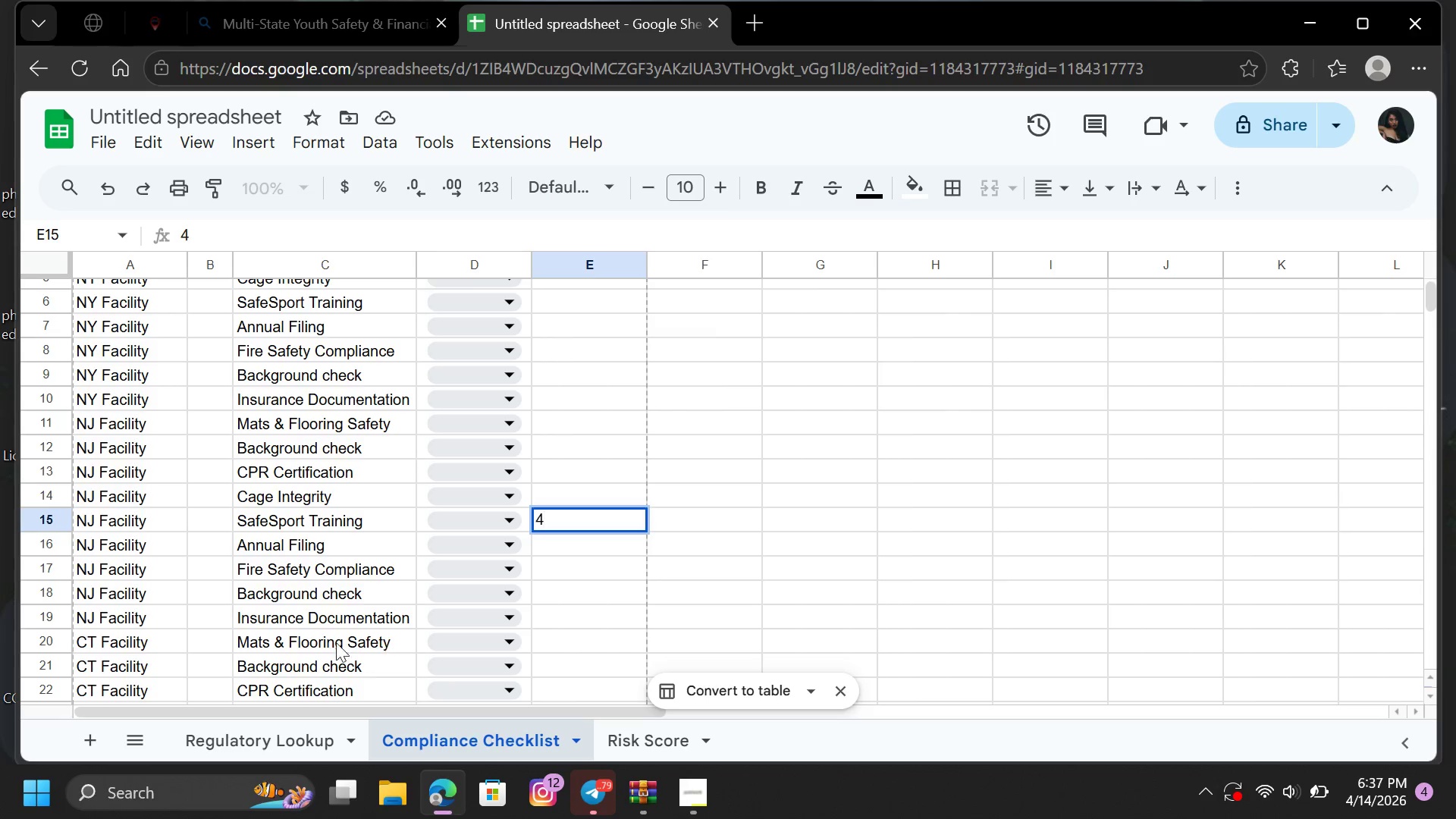 
left_click([580, 666])
 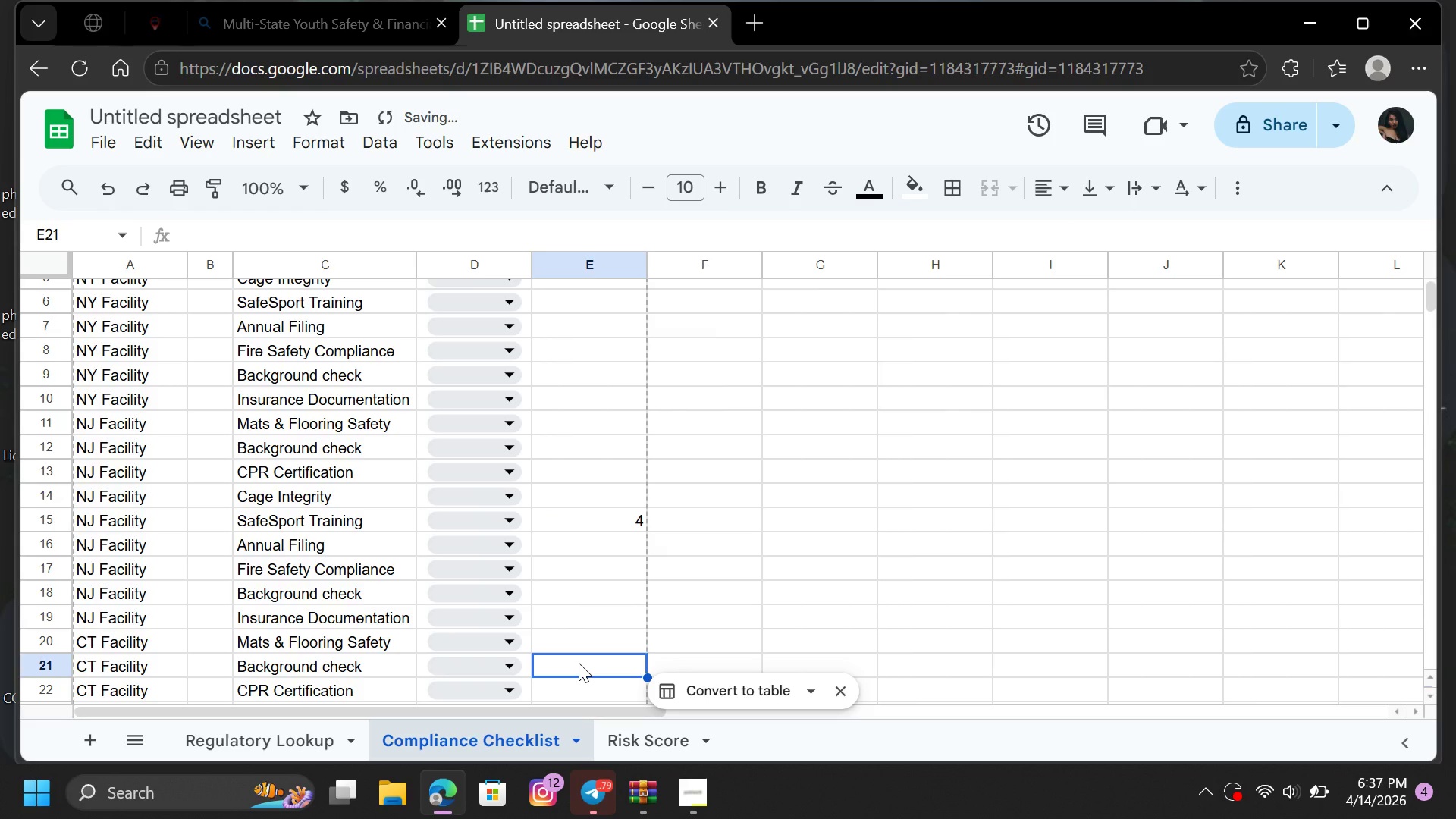 
key(4)
 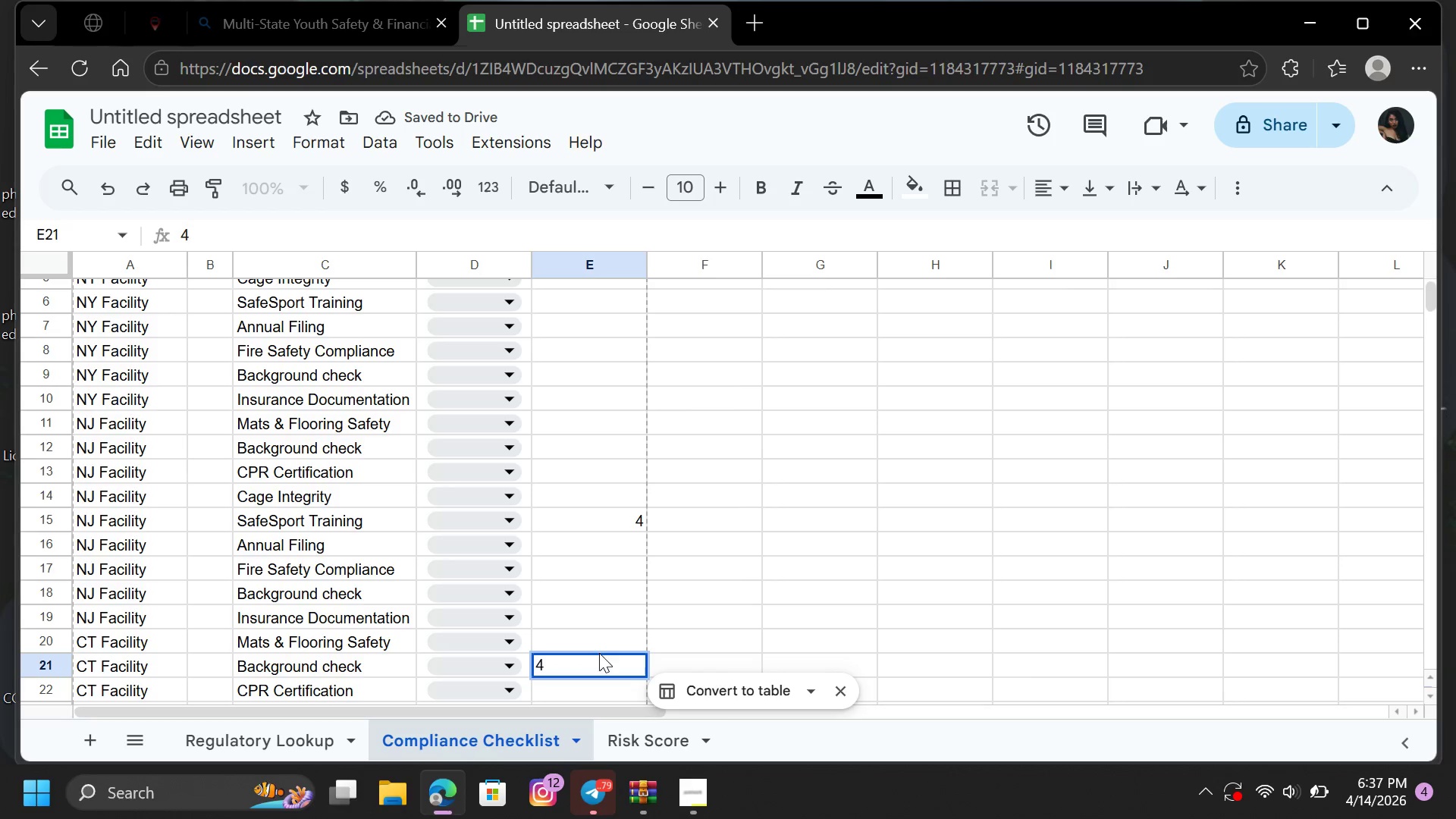 
left_click([711, 613])
 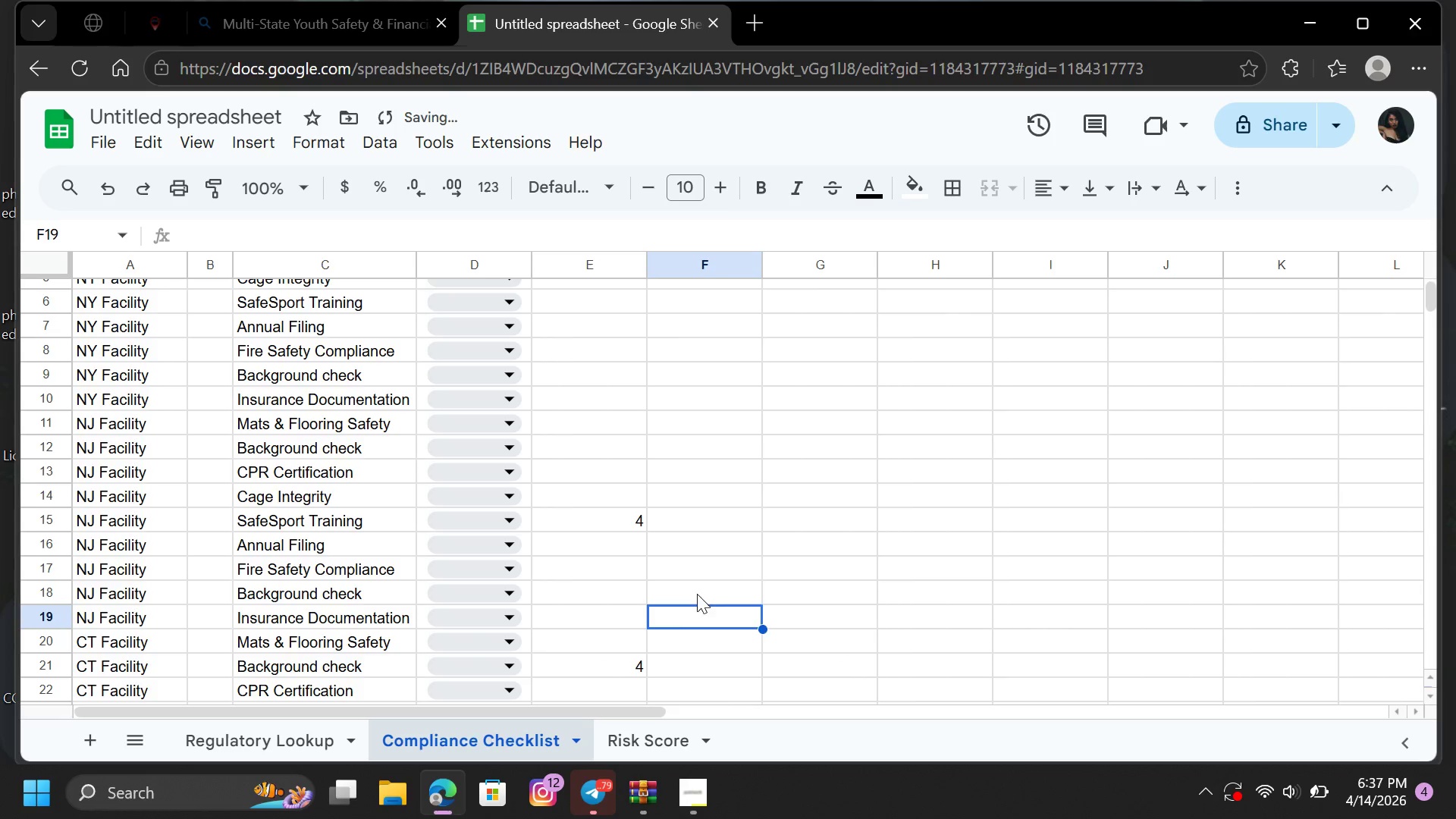 
scroll: coordinate [316, 667], scroll_direction: down, amount: 3.0
 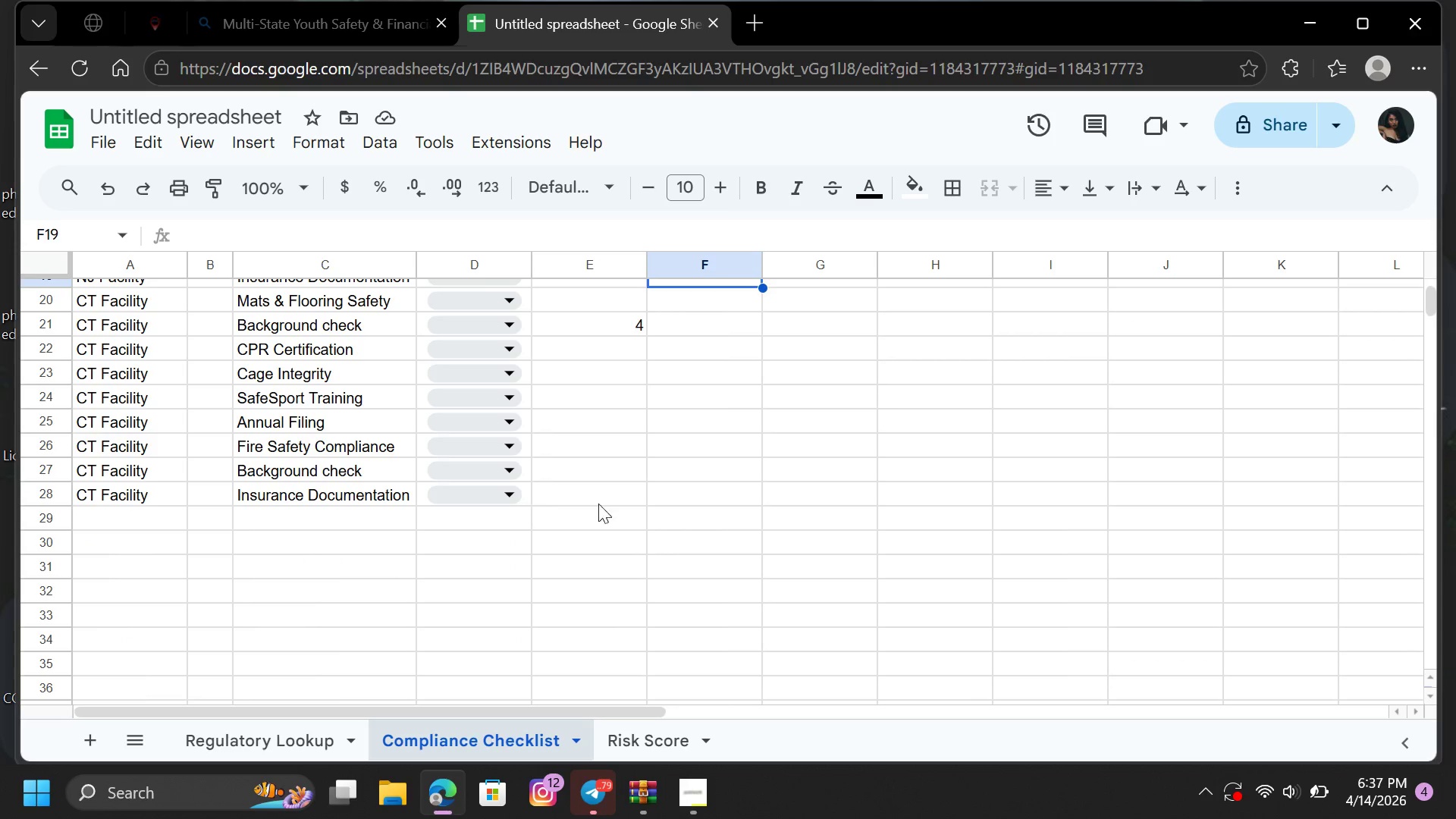 
left_click([623, 499])
 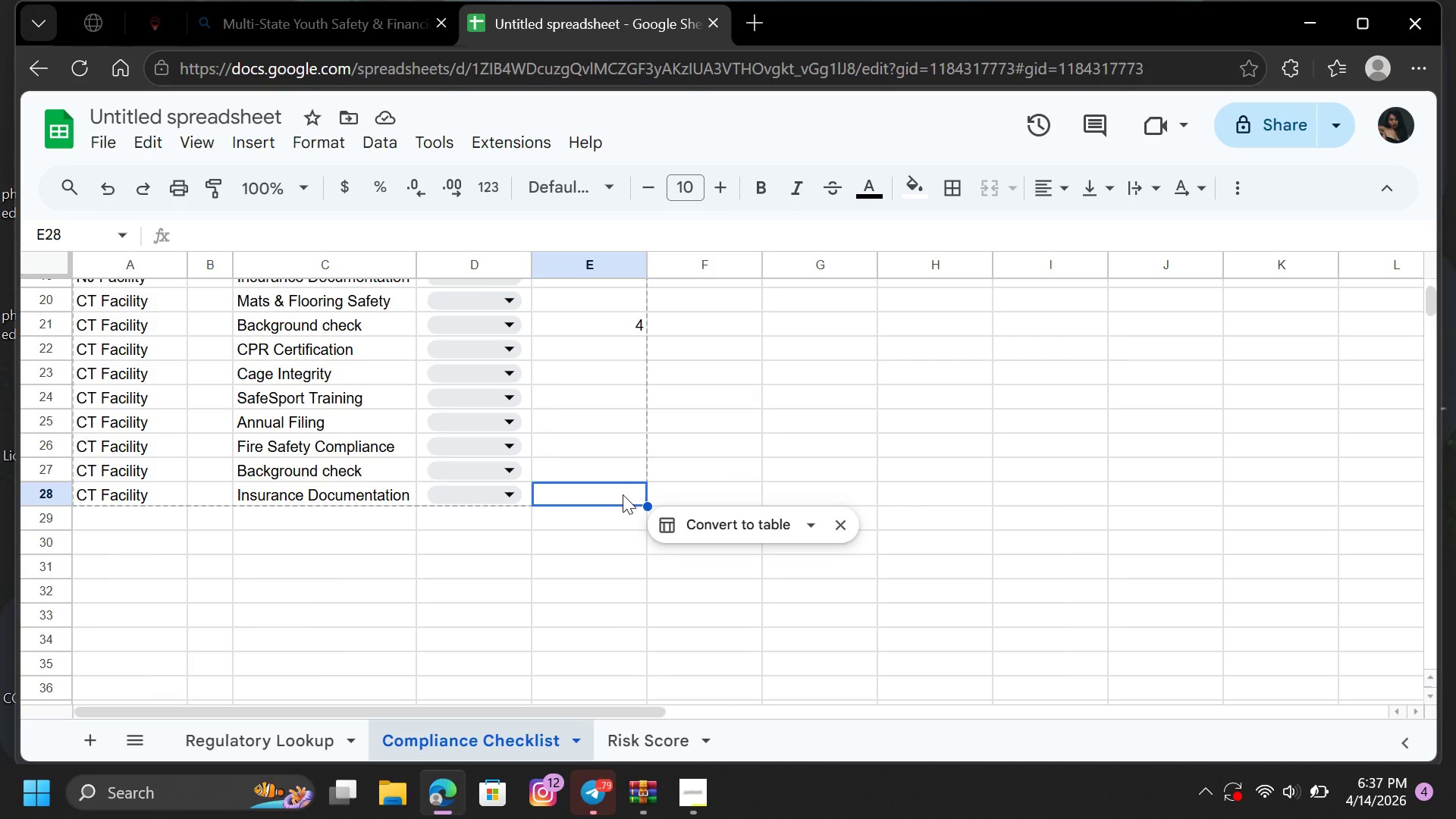 
key(3)
 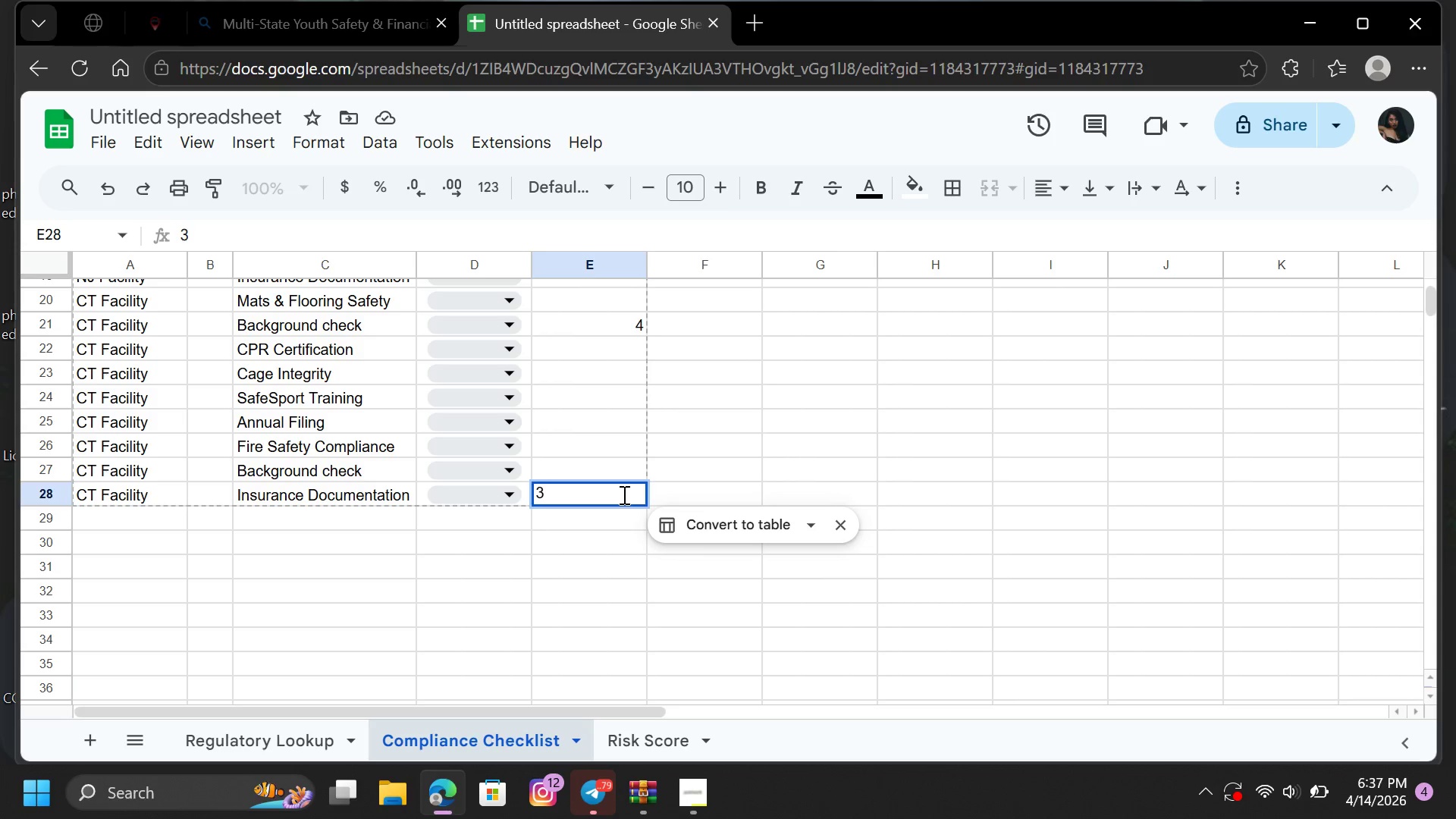 
key(Enter)
 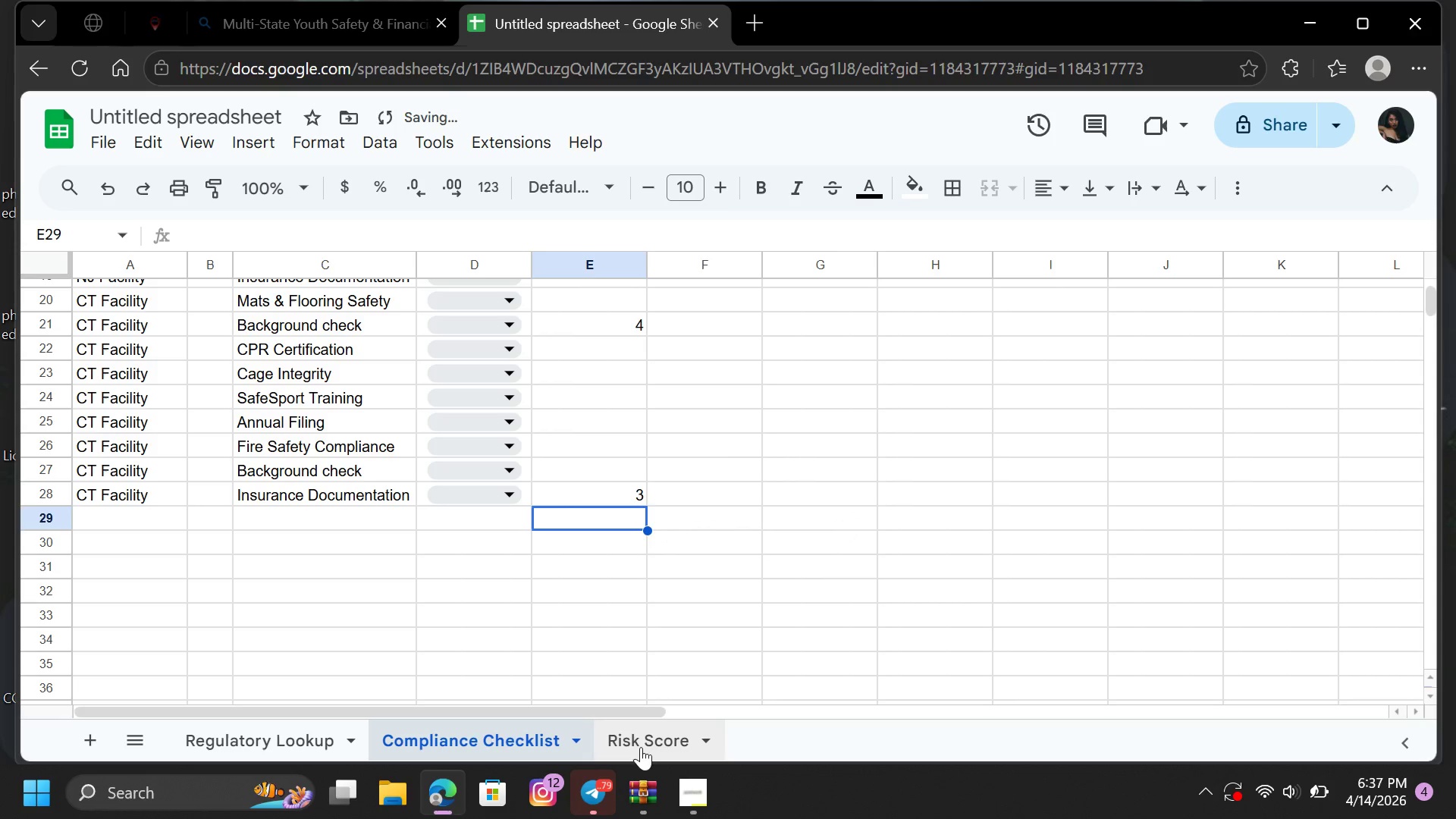 
left_click([641, 742])
 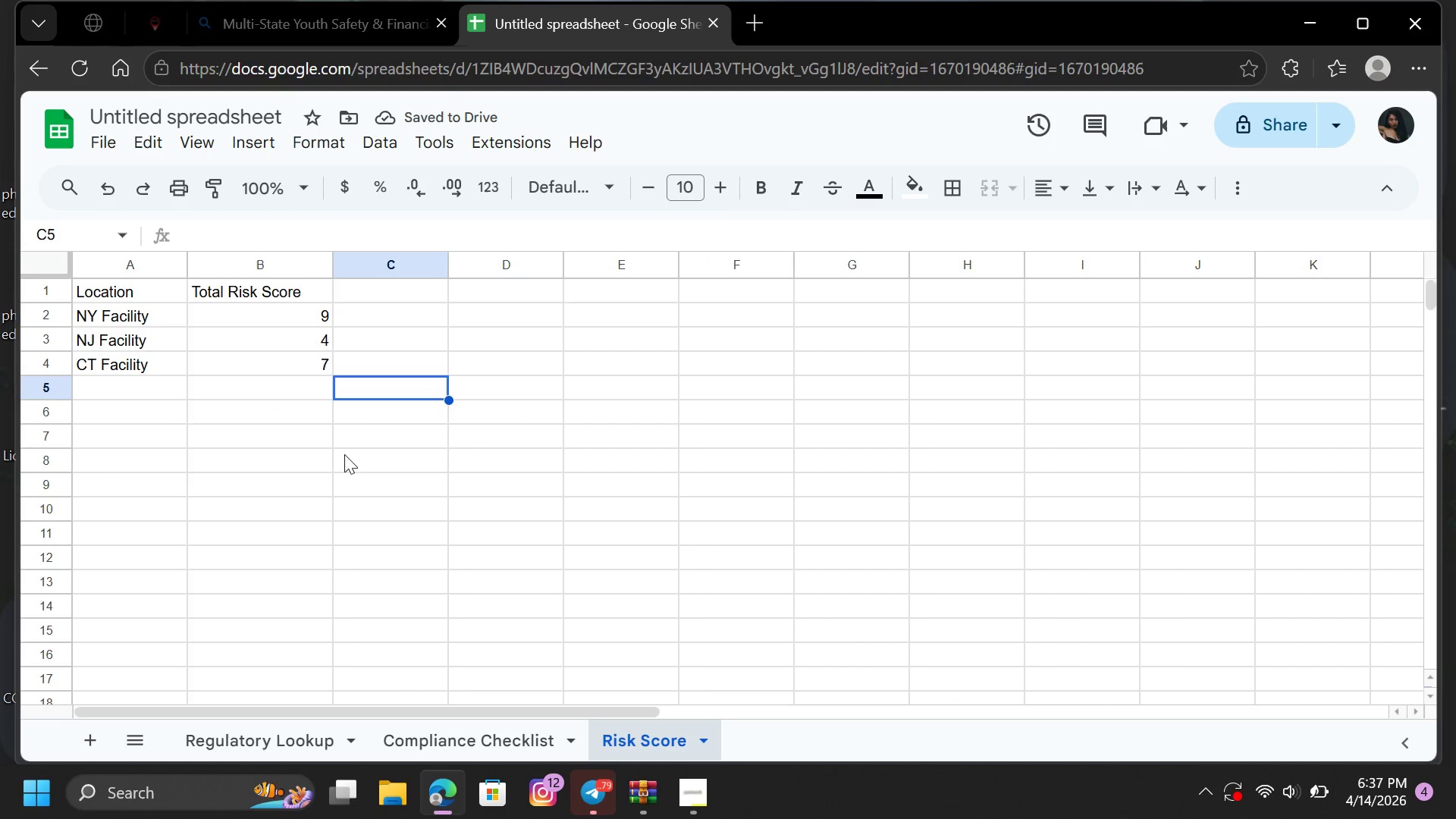 
left_click([278, 460])
 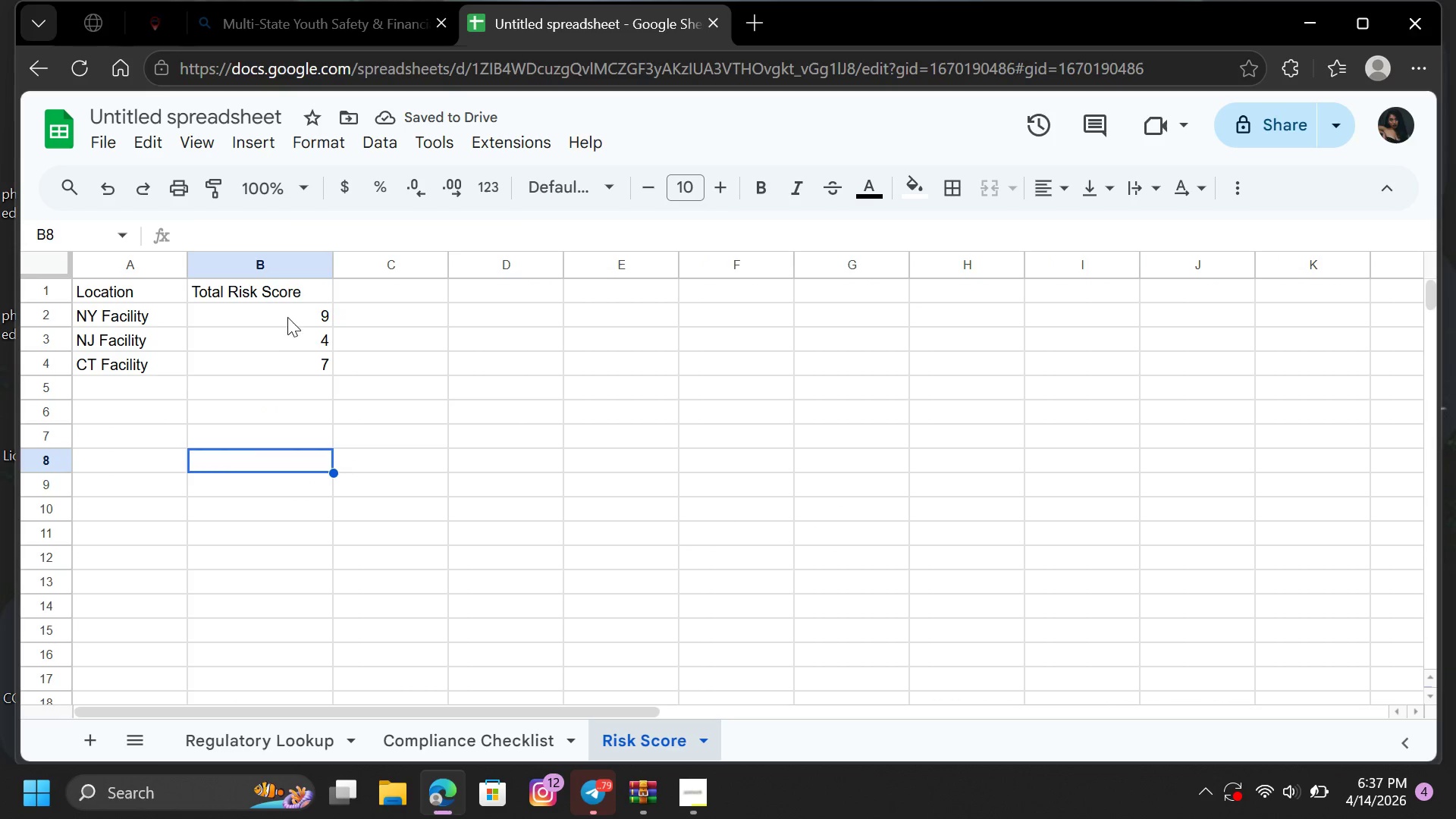 
scroll: coordinate [344, 454], scroll_direction: up, amount: 1.0
 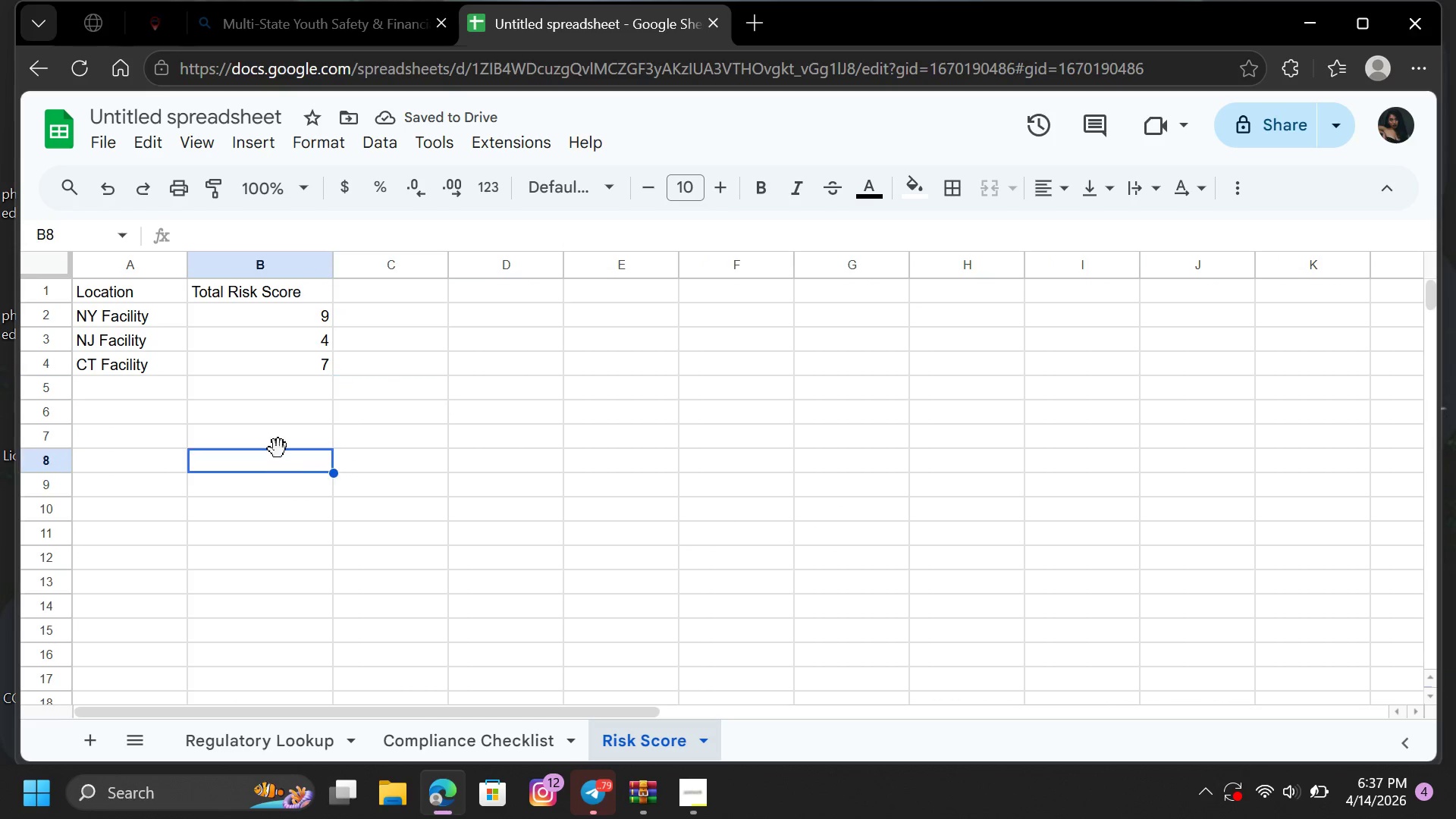 
left_click_drag(start_coordinate=[287, 315], to_coordinate=[287, 359])
 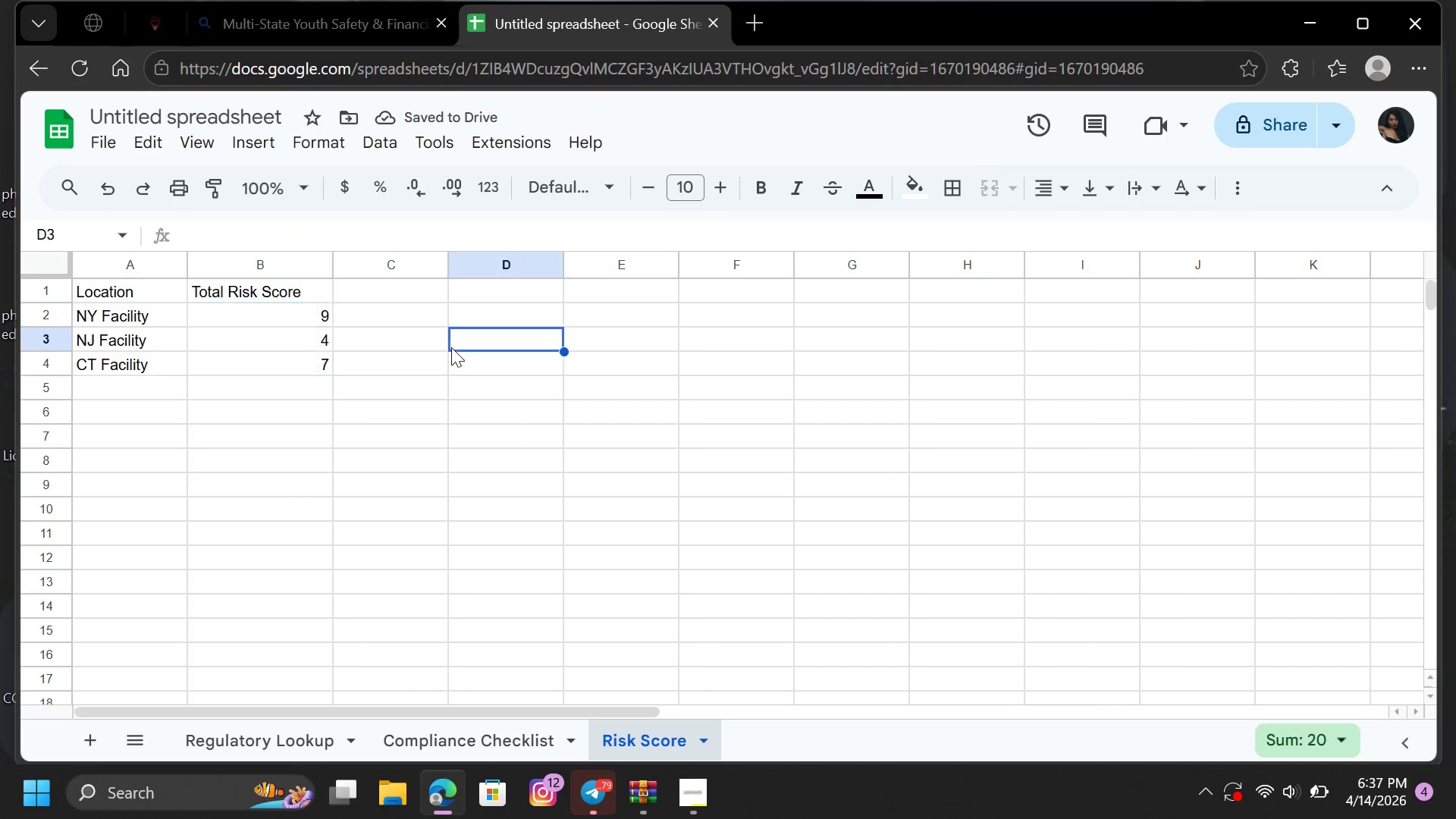 
left_click([451, 347])
 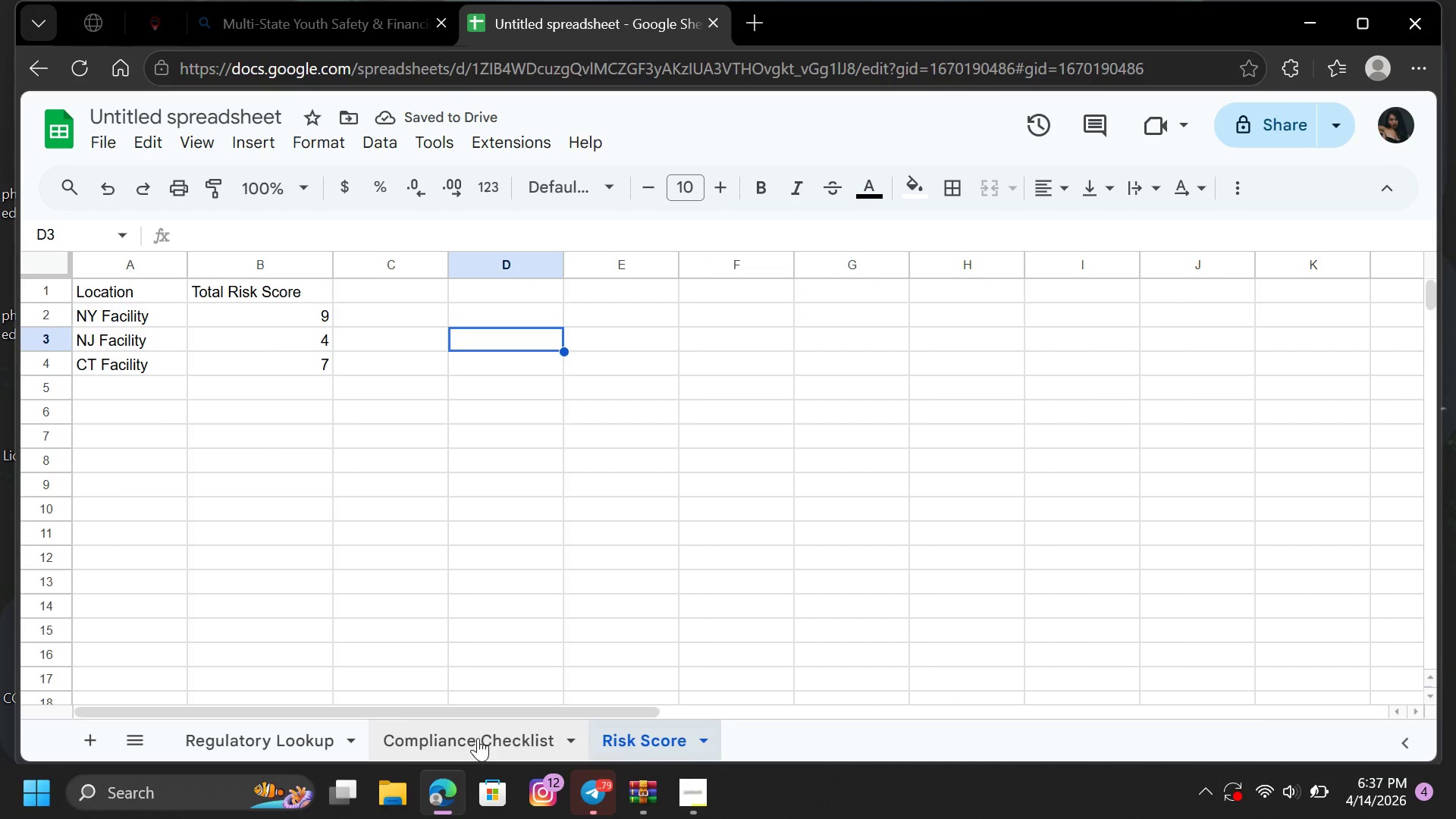 
left_click([478, 739])
 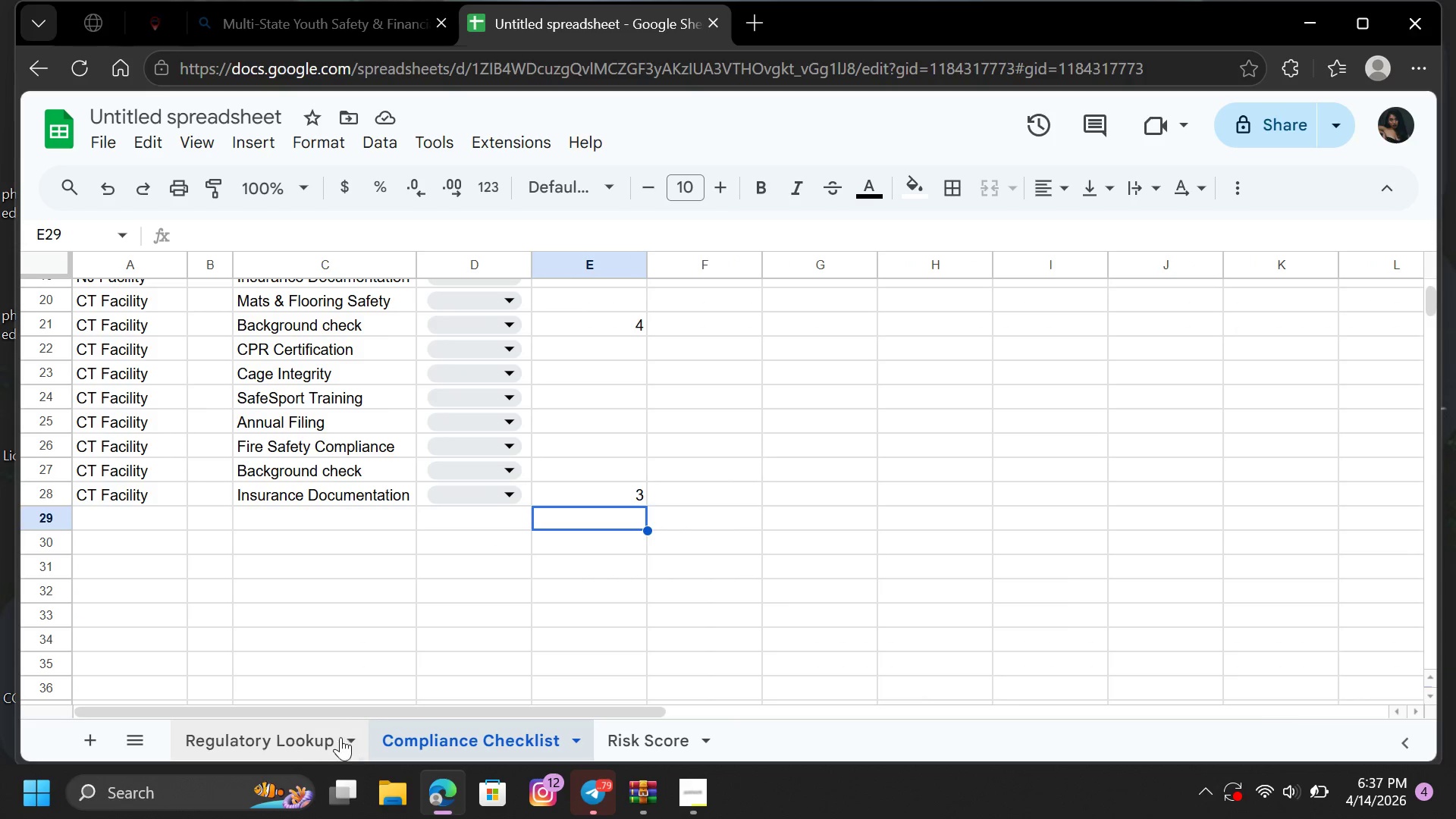 
left_click([303, 742])
 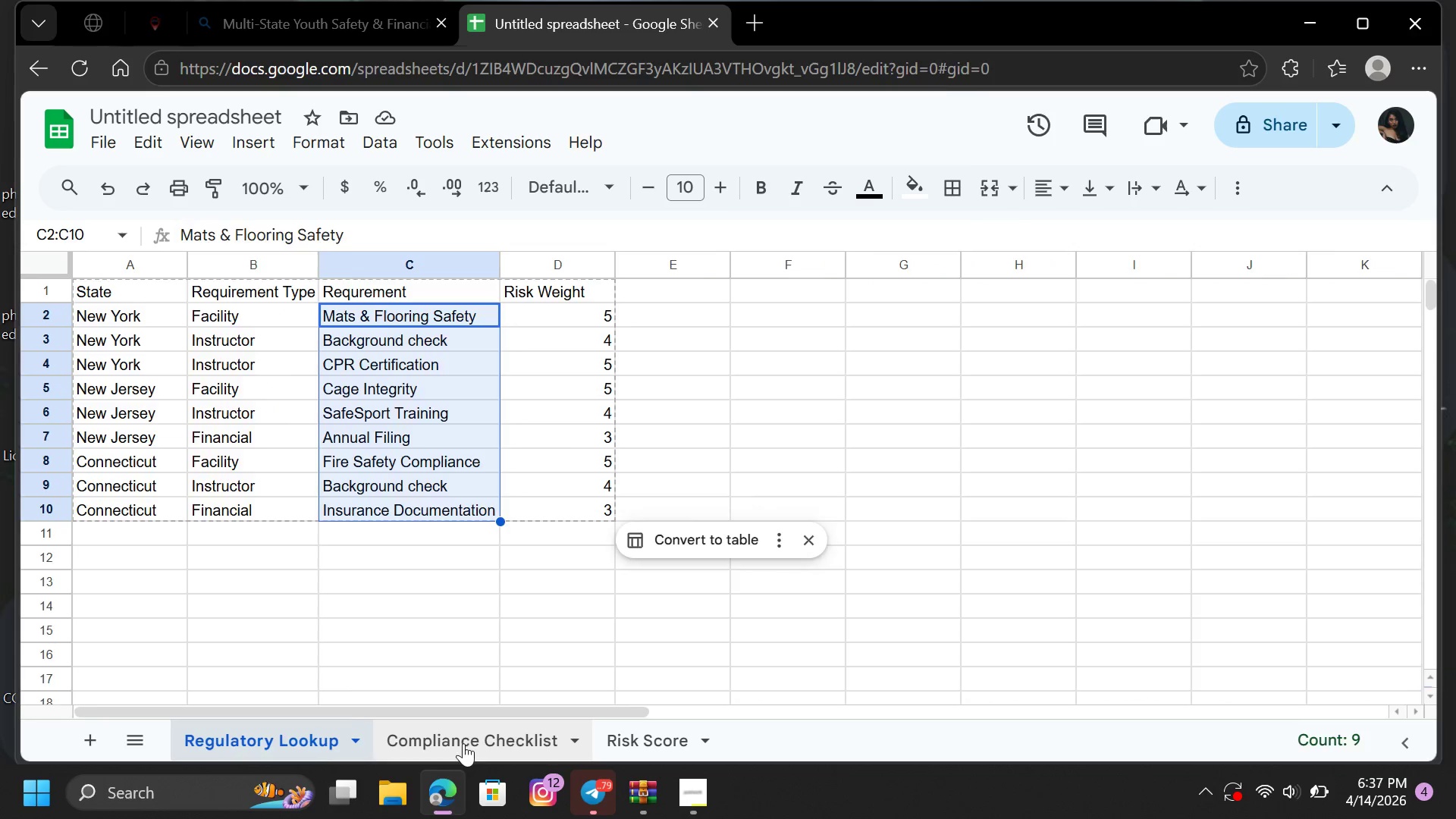 
left_click([463, 743])
 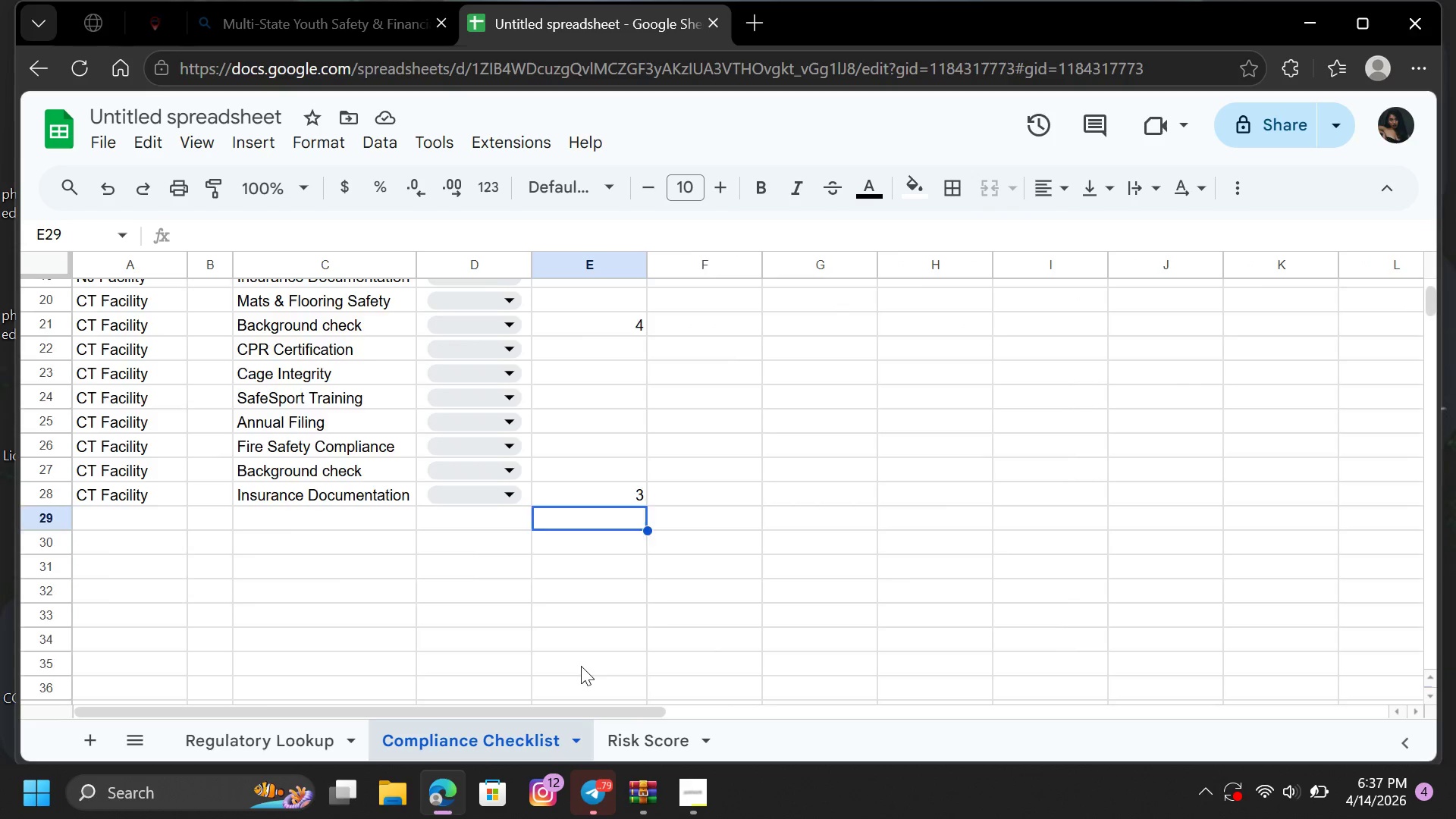 
scroll: coordinate [581, 656], scroll_direction: up, amount: 5.0
 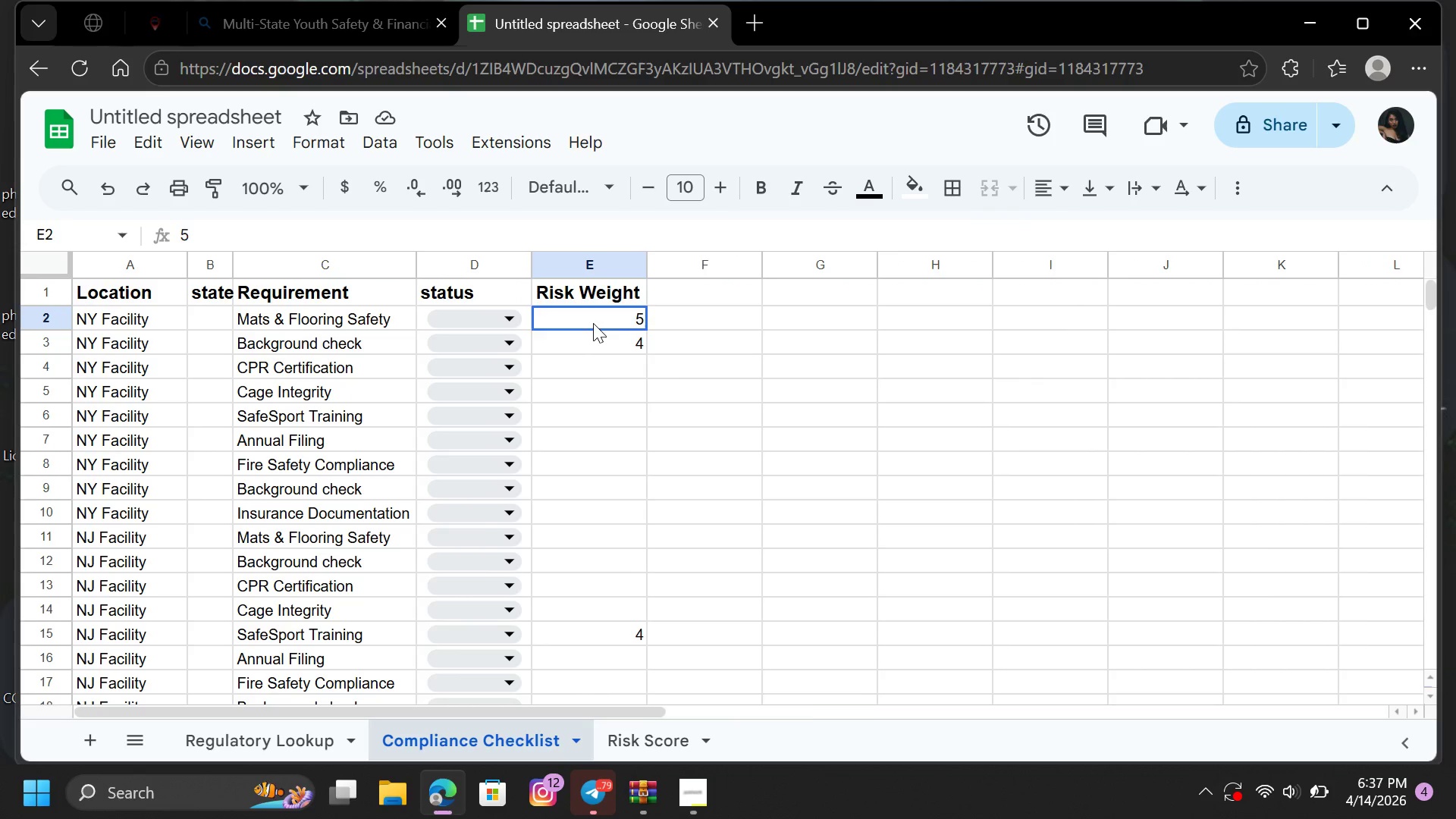 
left_click_drag(start_coordinate=[593, 323], to_coordinate=[631, 353])
 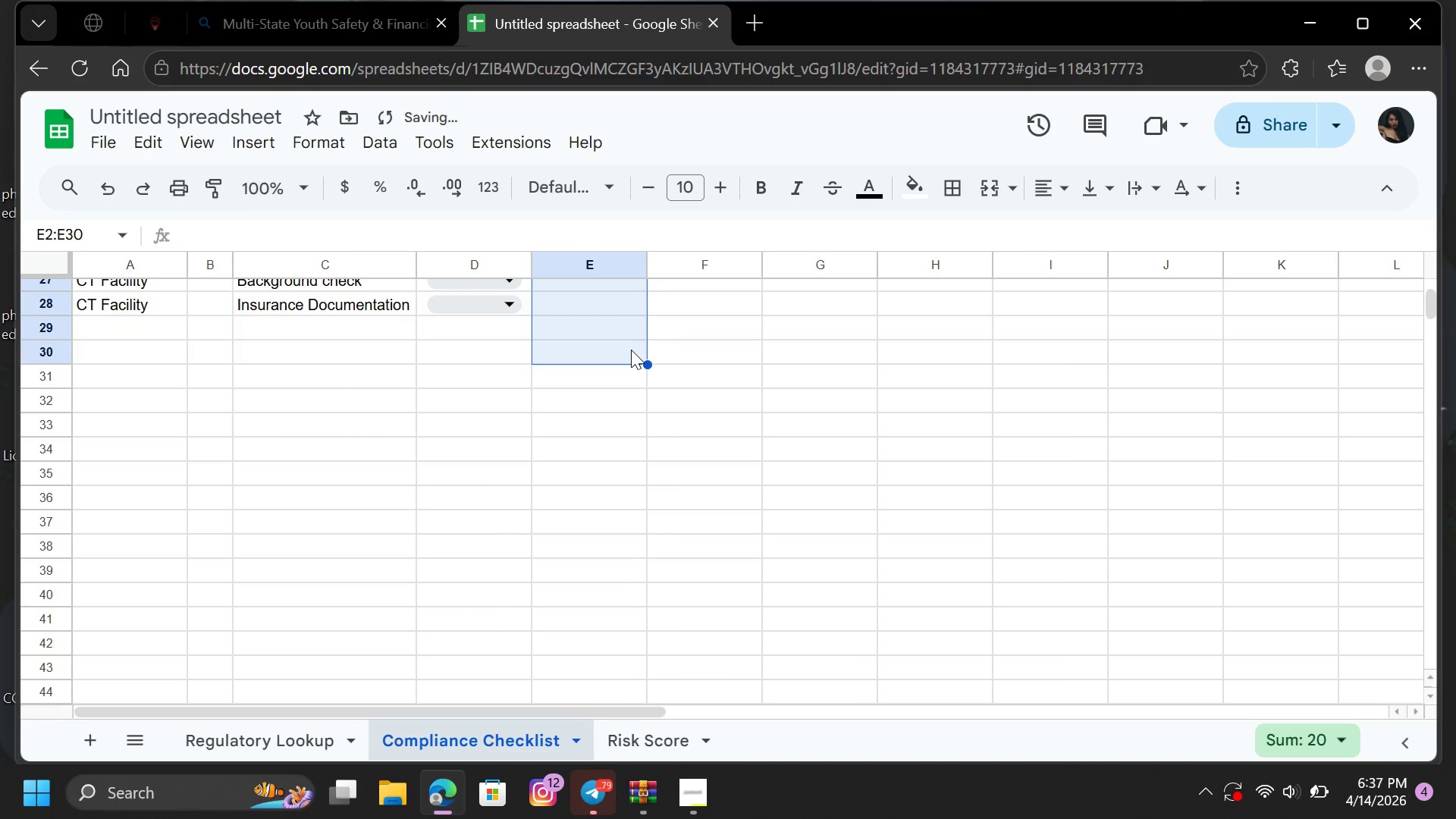 
key(Delete)
 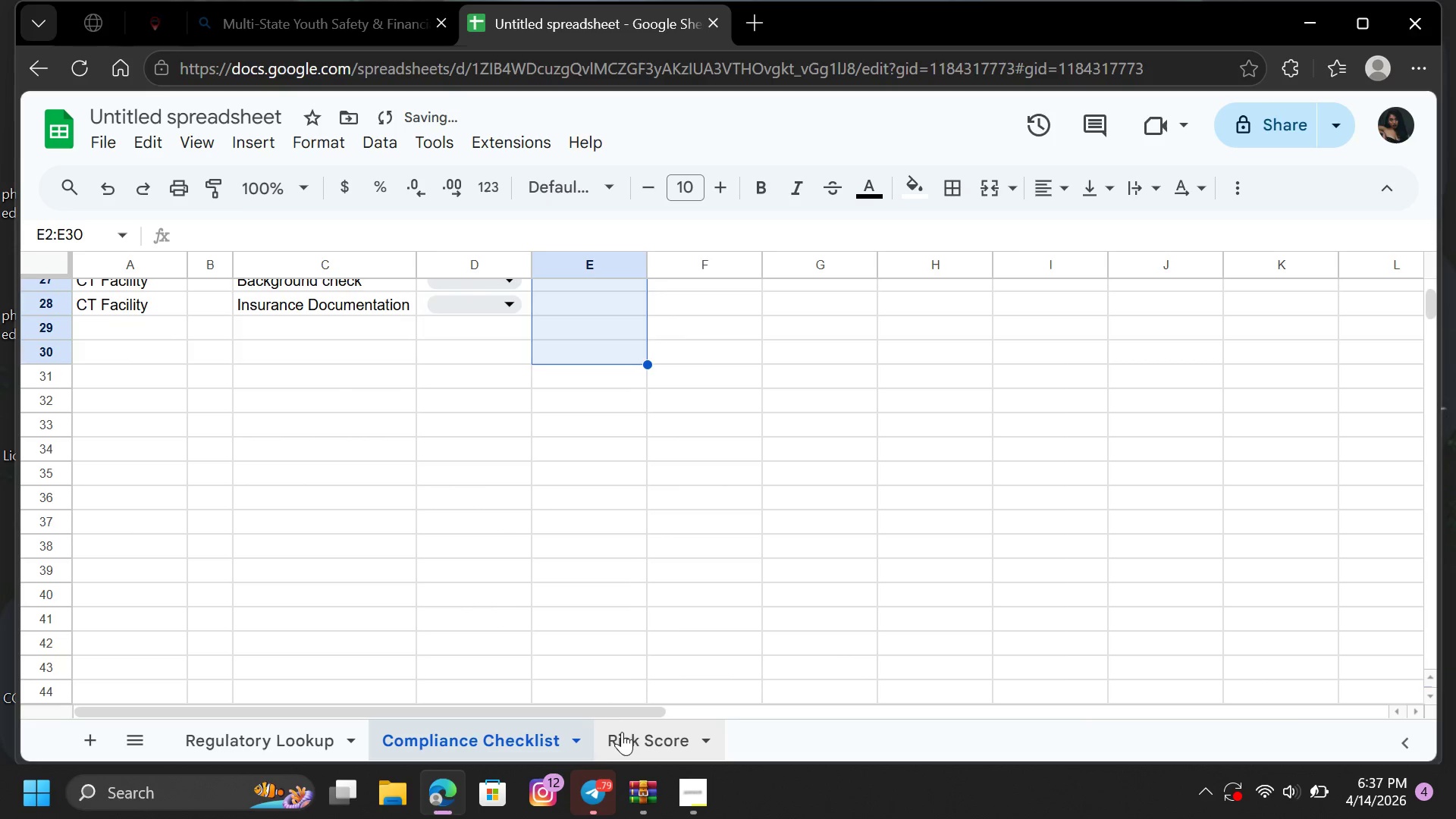 
left_click([621, 739])
 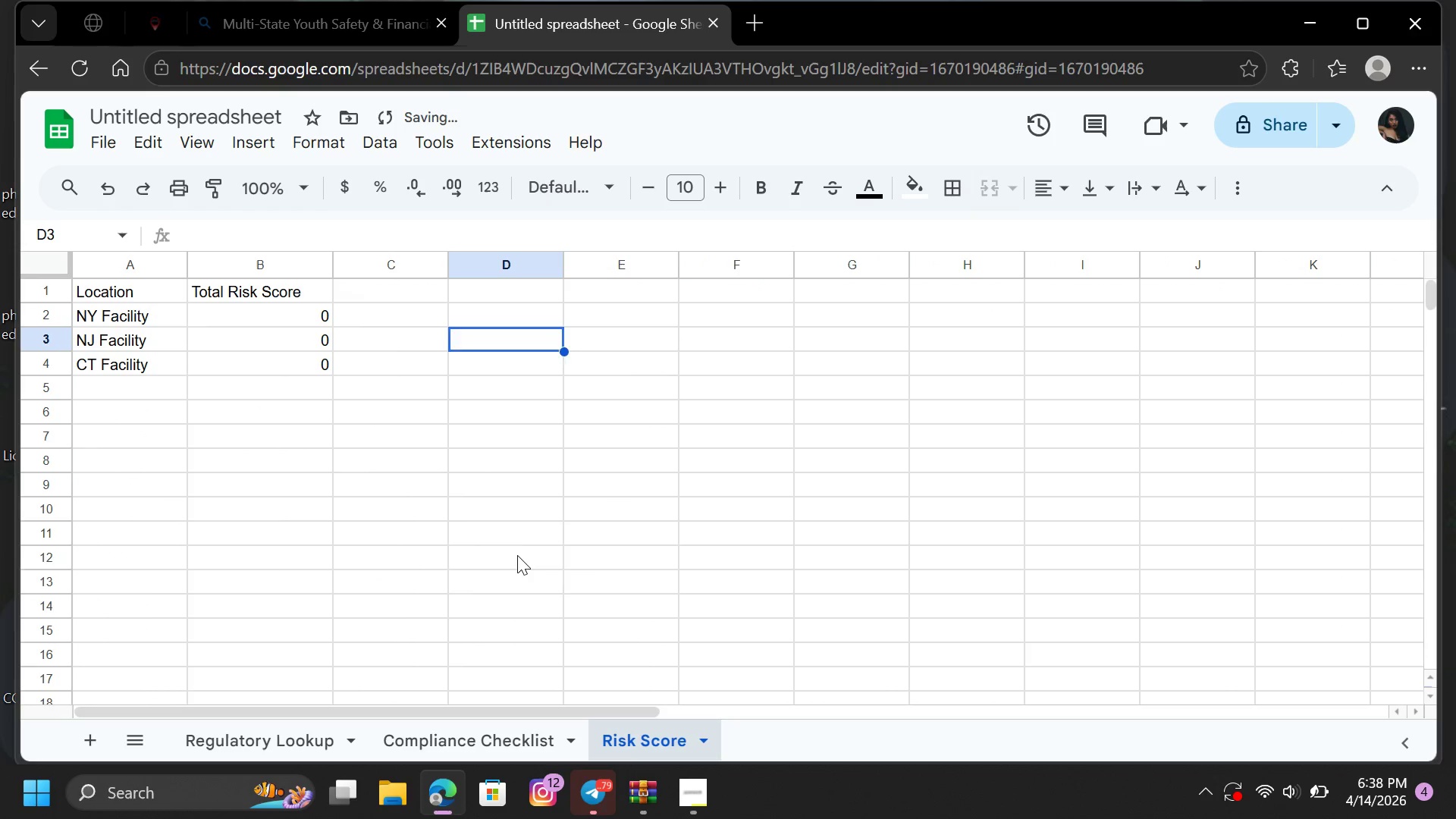 
left_click_drag(start_coordinate=[517, 555], to_coordinate=[513, 548])
 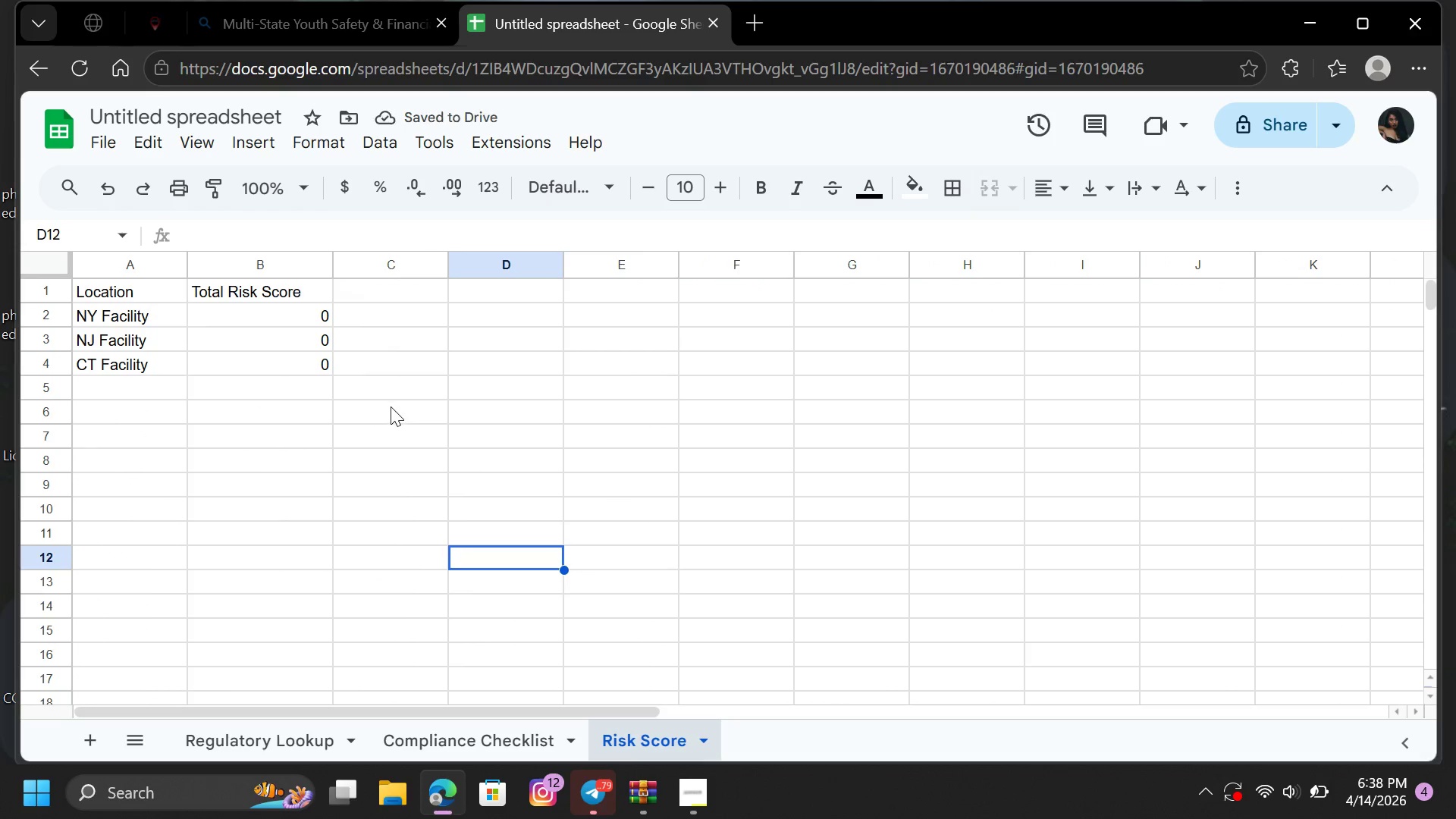 
left_click([391, 406])
 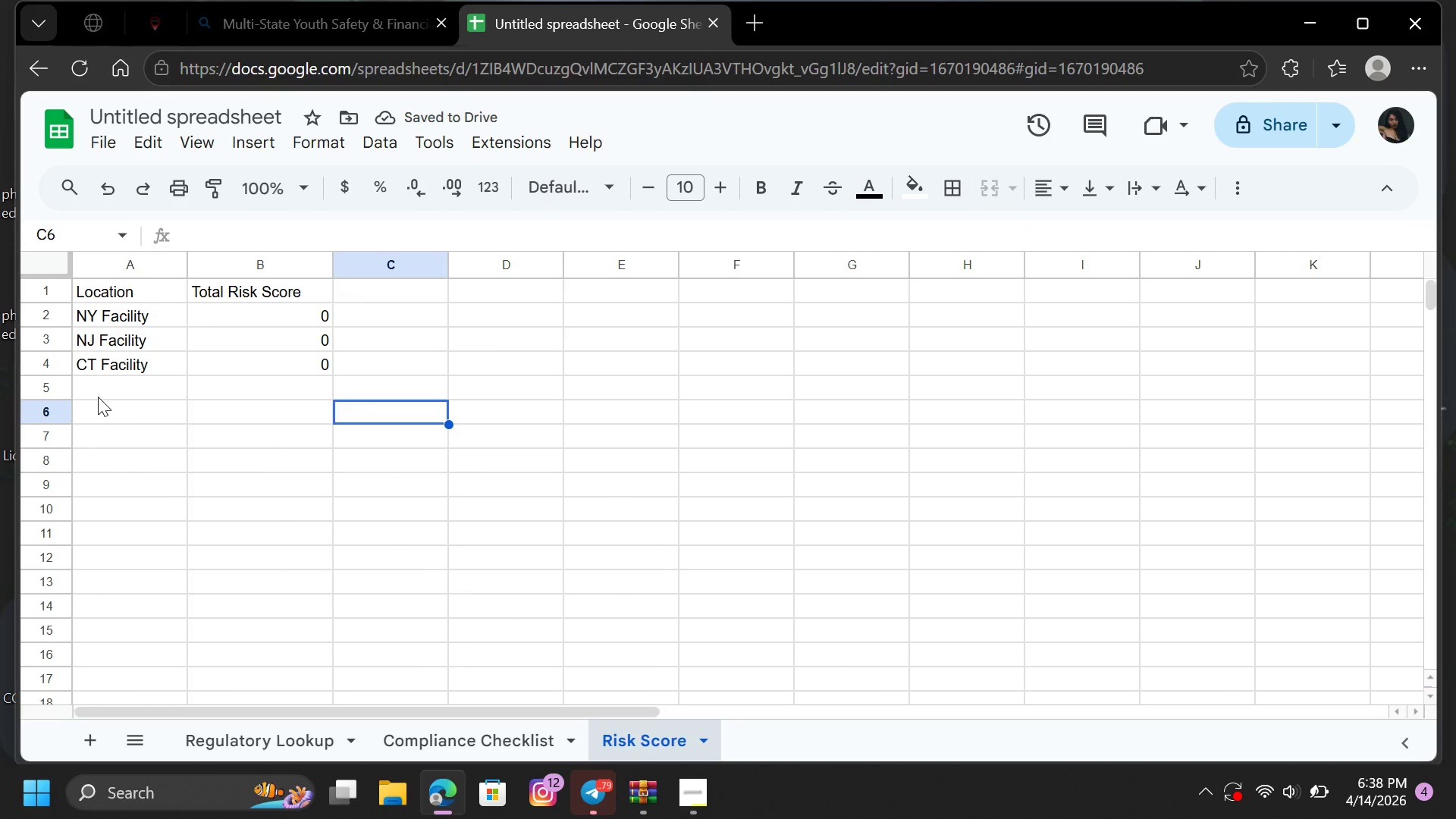 
left_click([96, 394])
 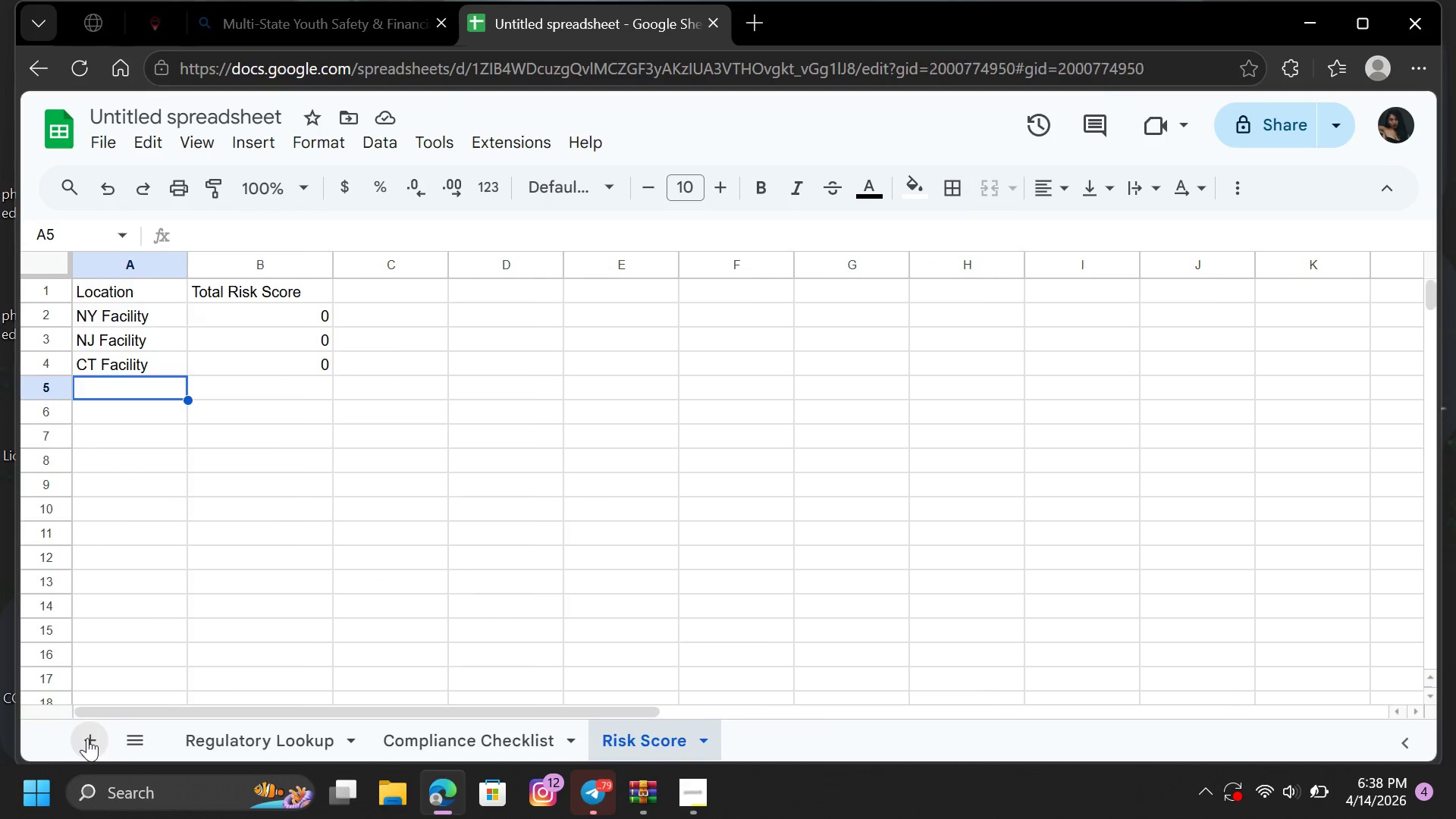 
left_click([762, 541])
 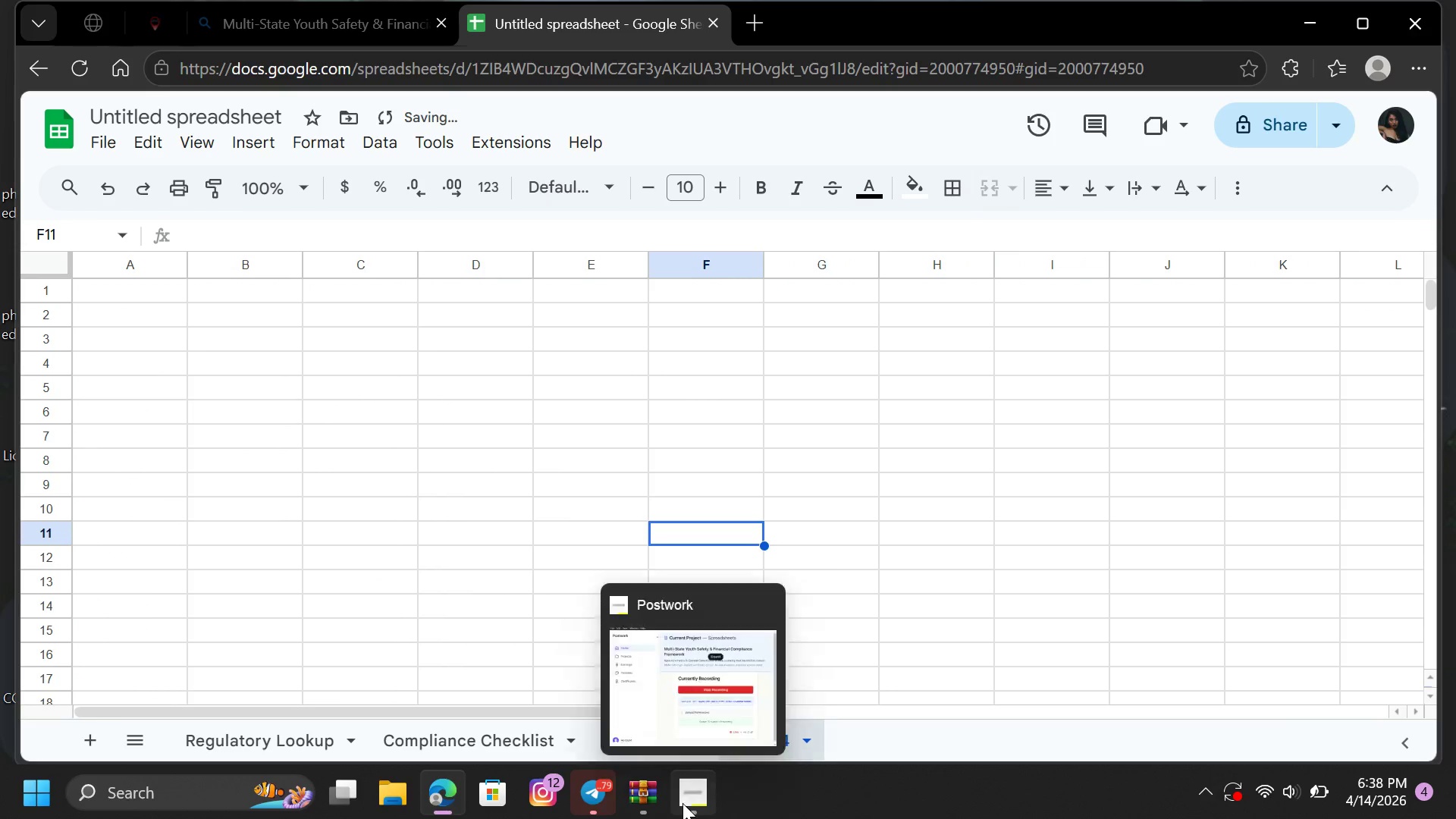 
left_click([682, 803])